 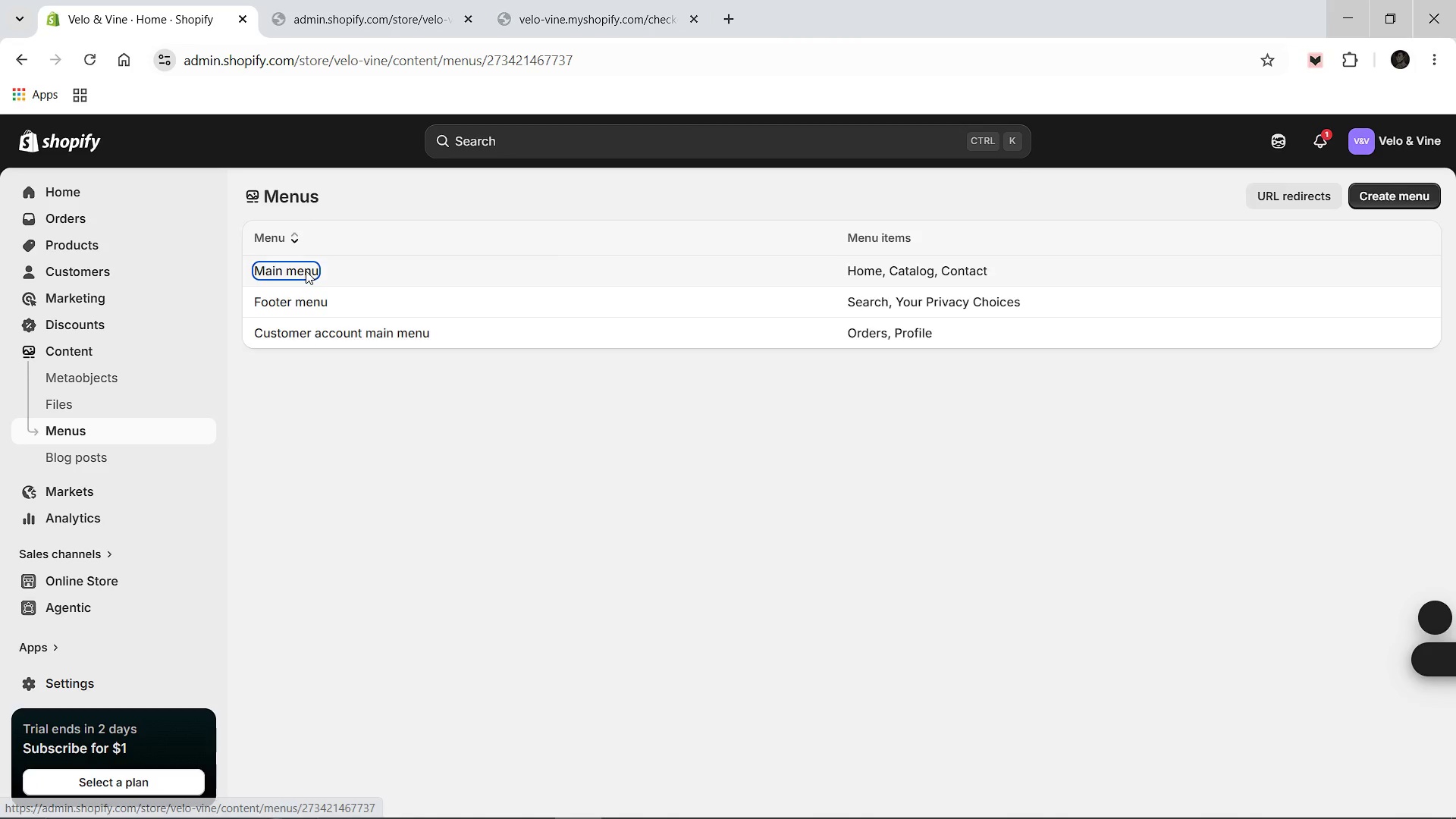 
left_click([1094, 467])
 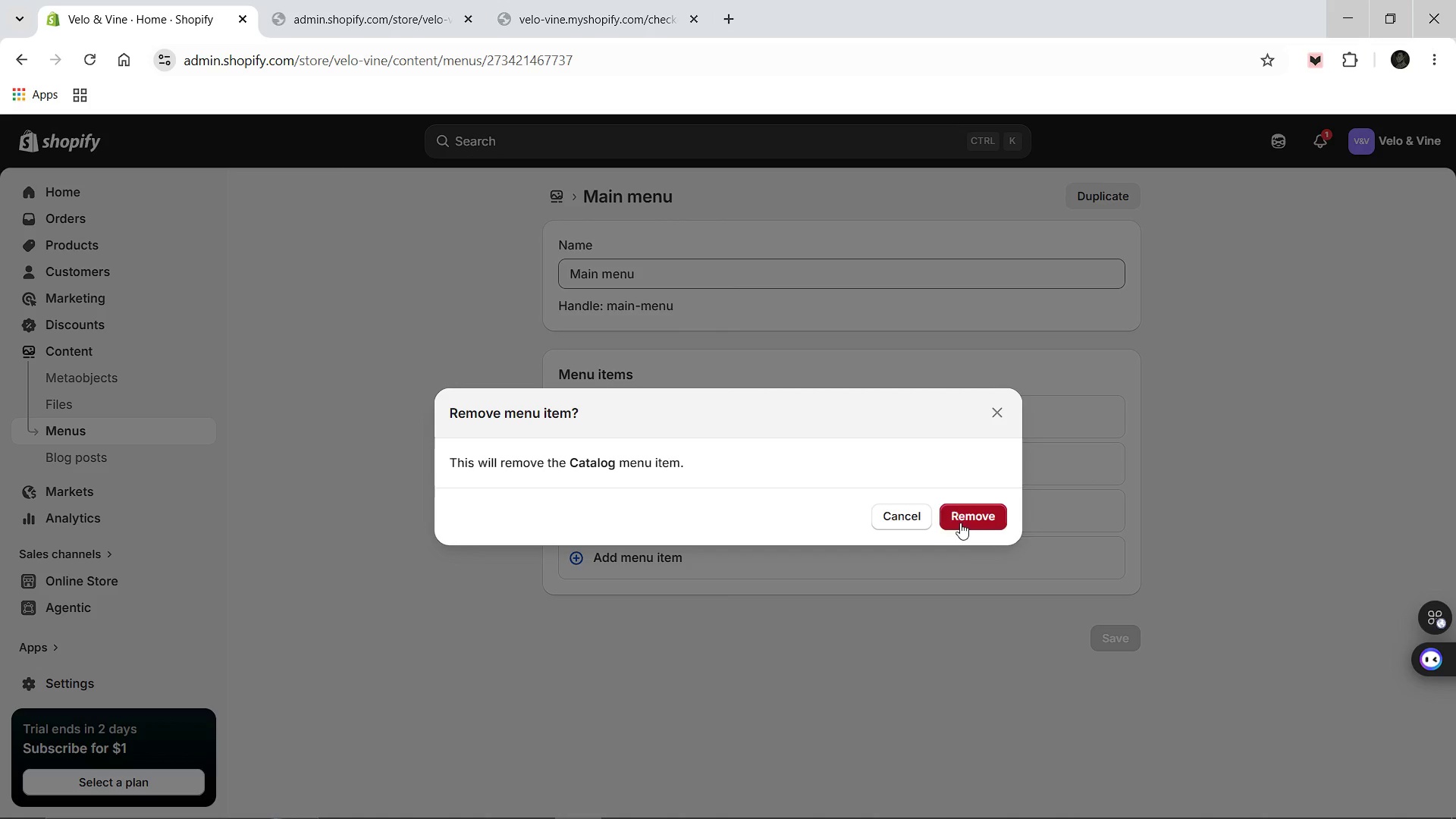 
left_click([960, 522])
 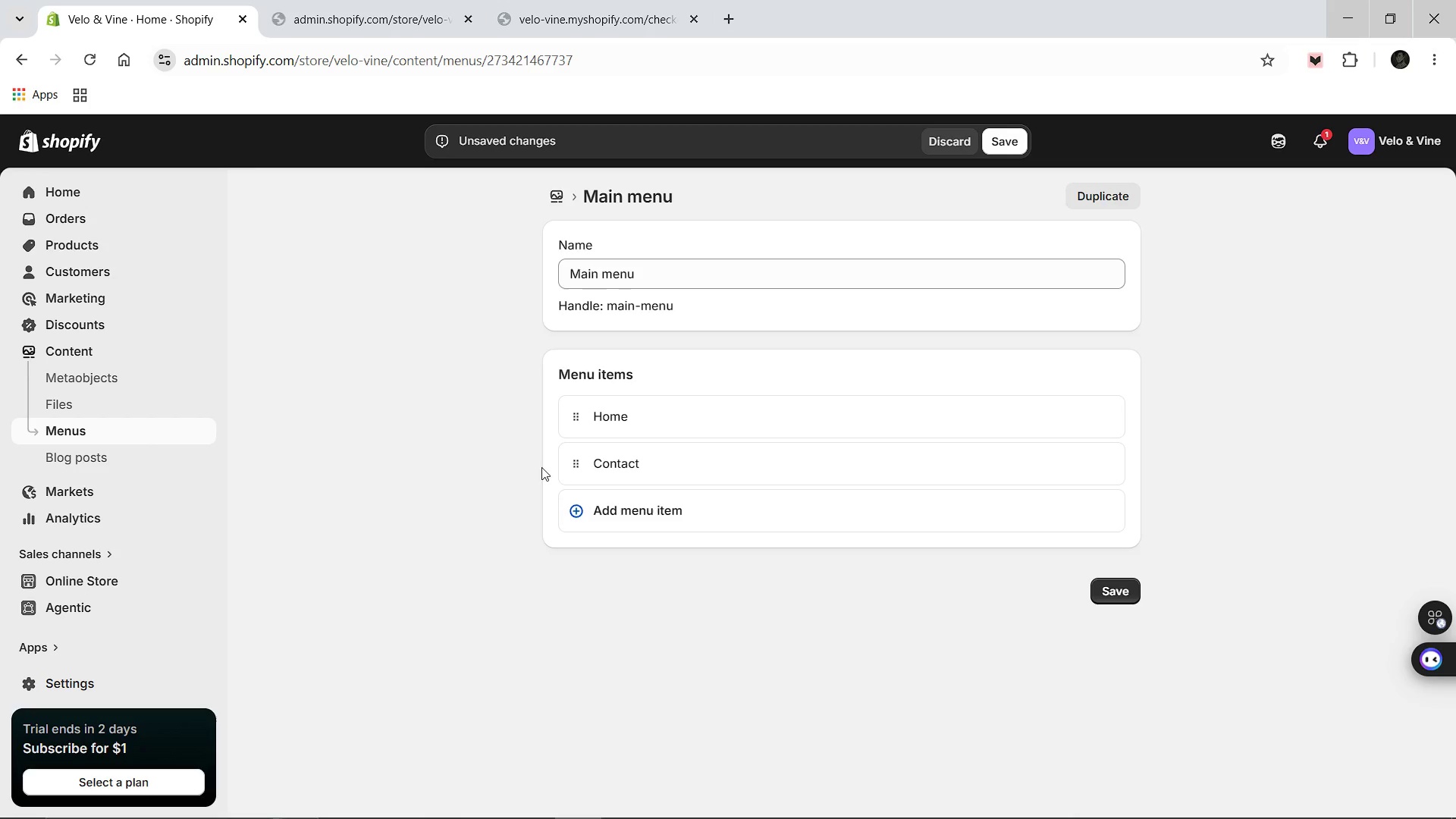 
left_click([599, 513])
 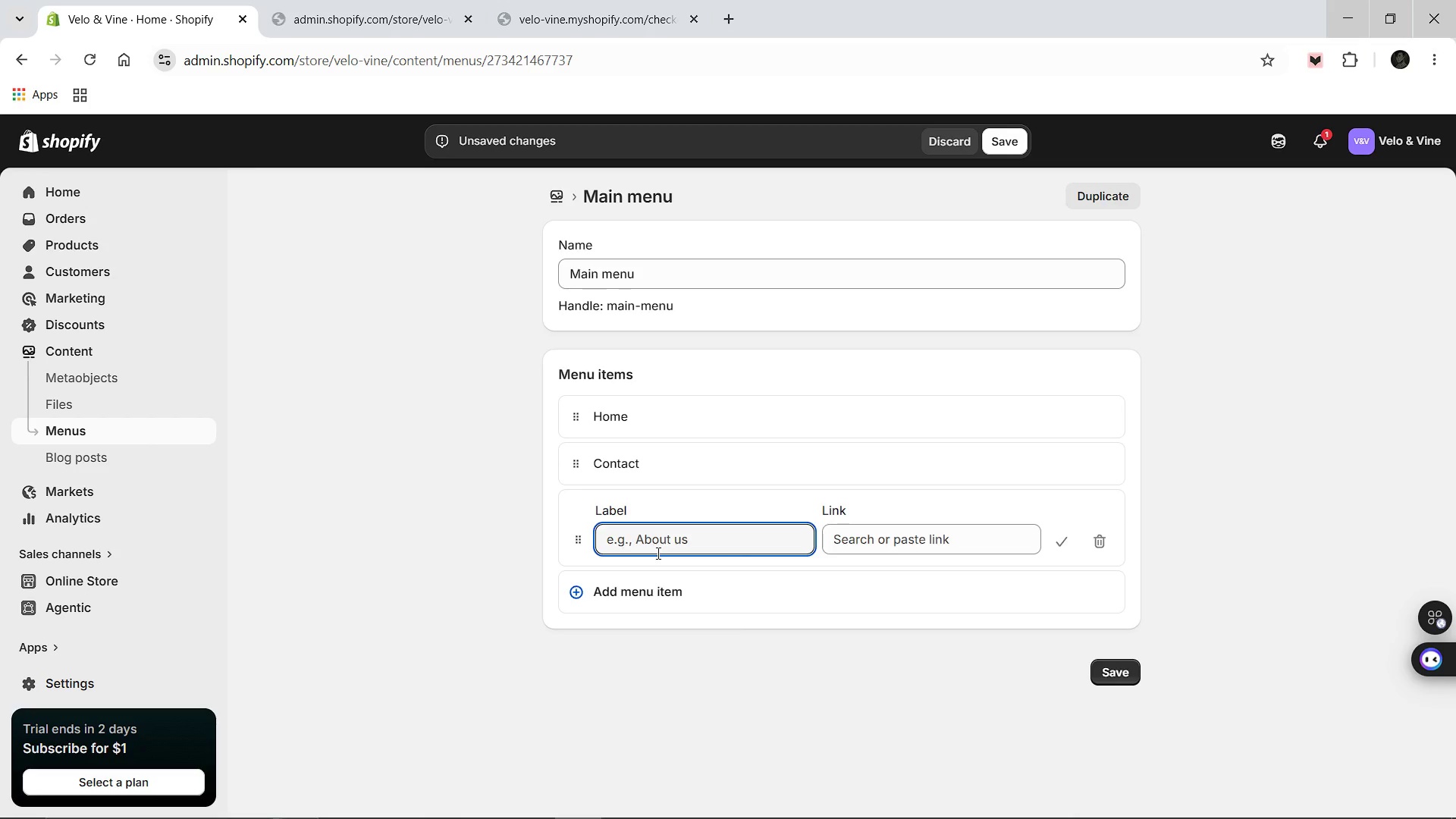 
type(All Services)
 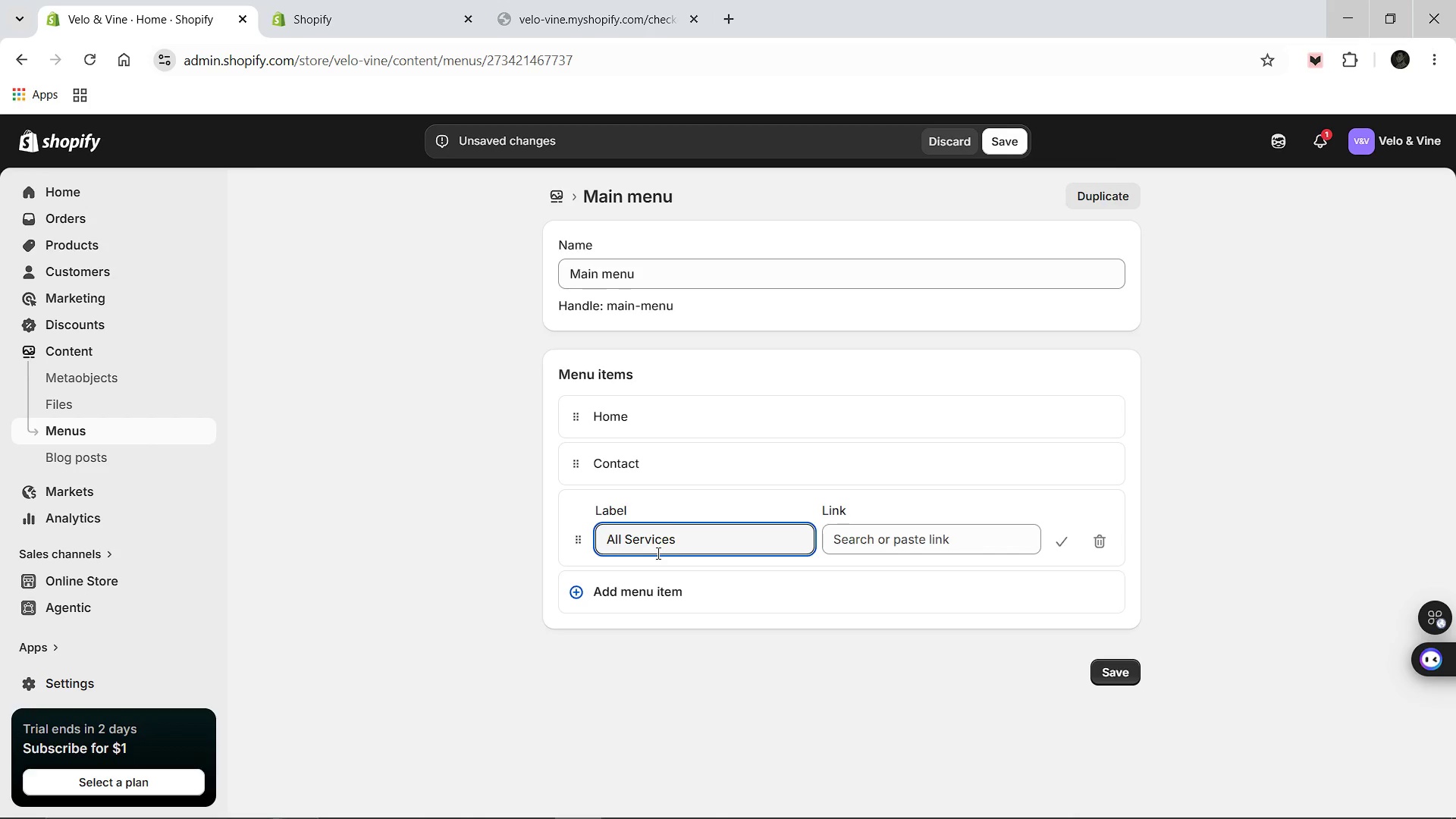 
left_click([927, 538])
 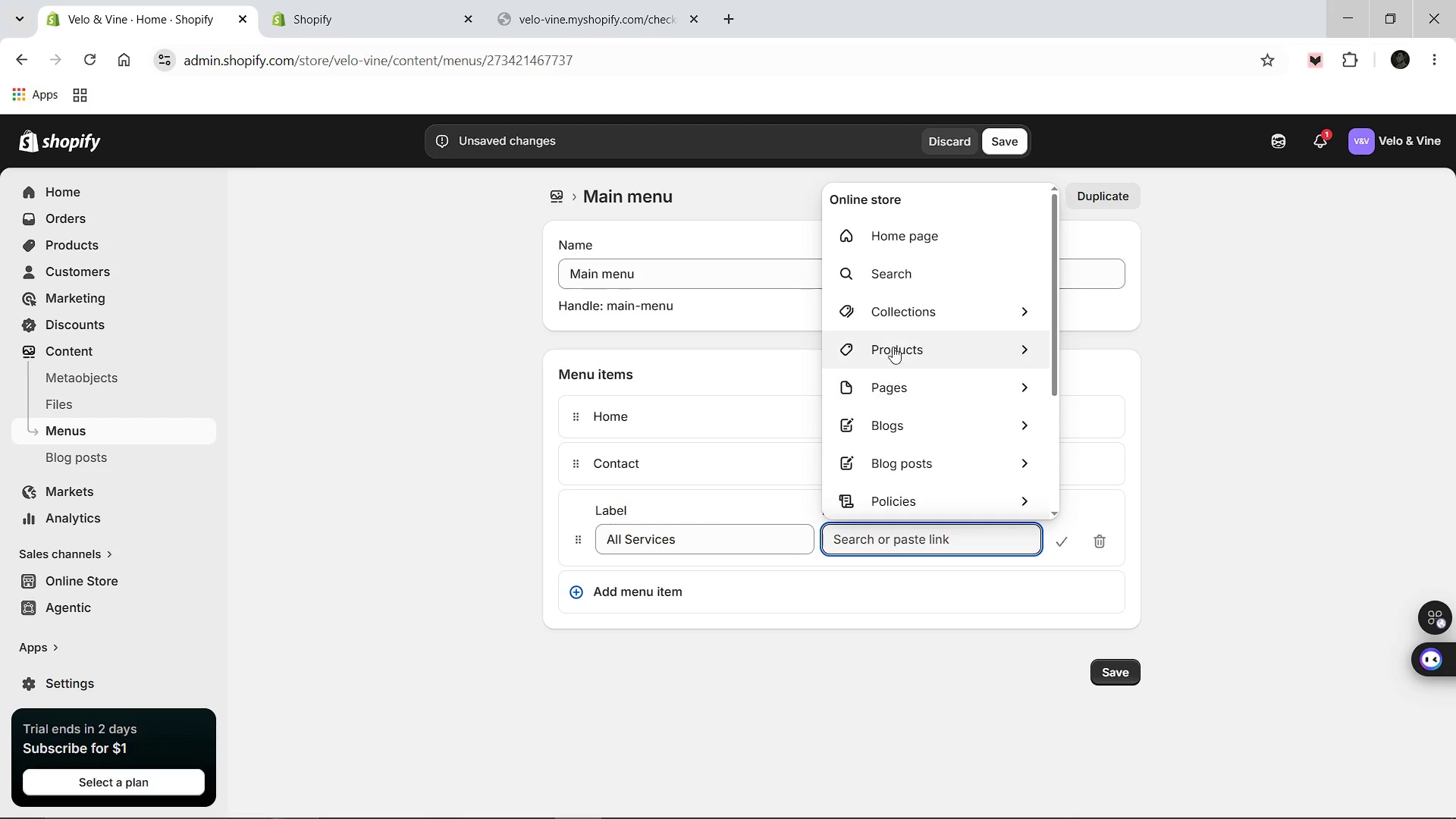 
left_click([893, 346])
 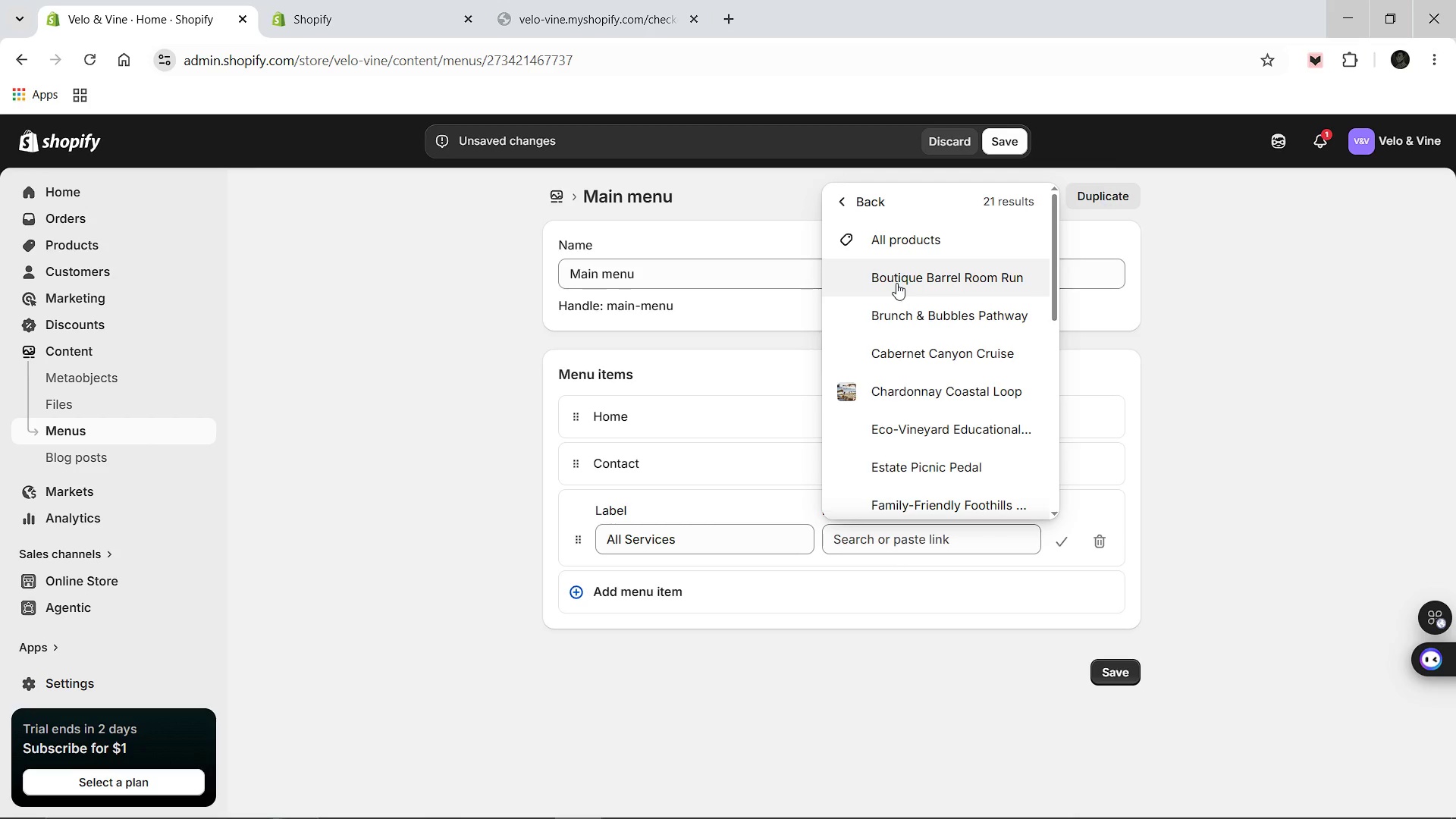 
left_click([893, 242])
 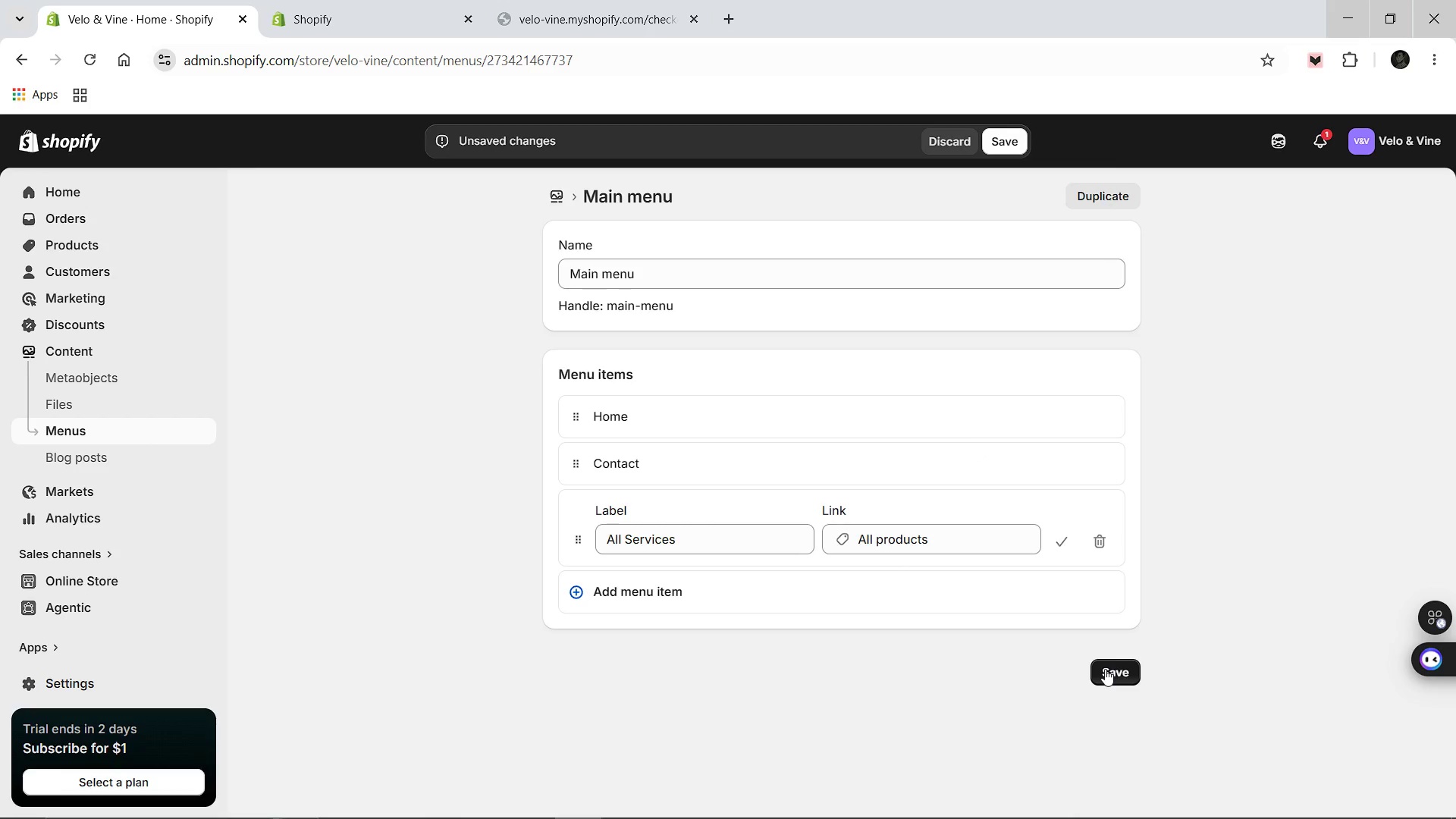 
left_click([1105, 669])
 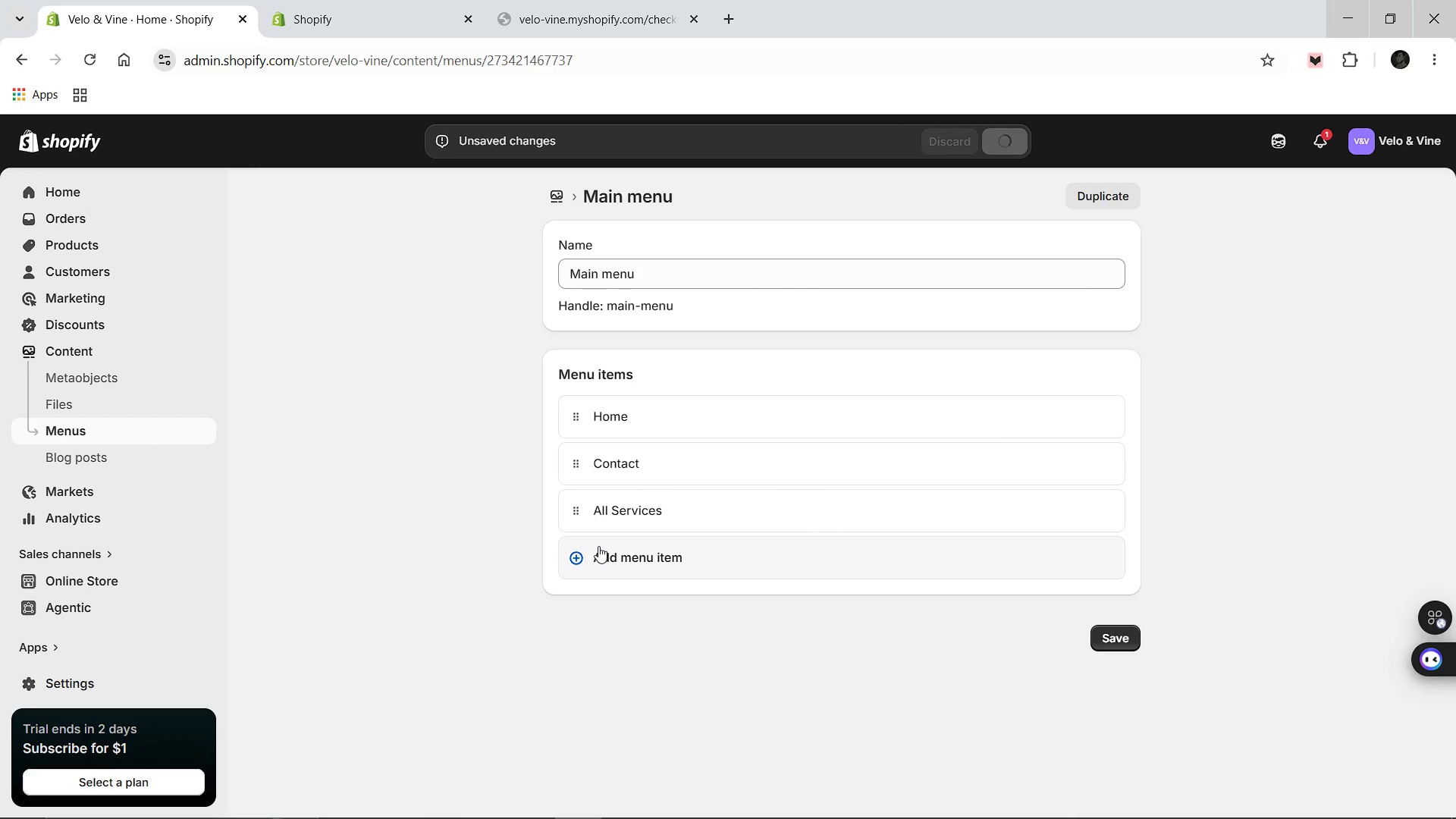 
left_click_drag(start_coordinate=[572, 507], to_coordinate=[572, 468])
 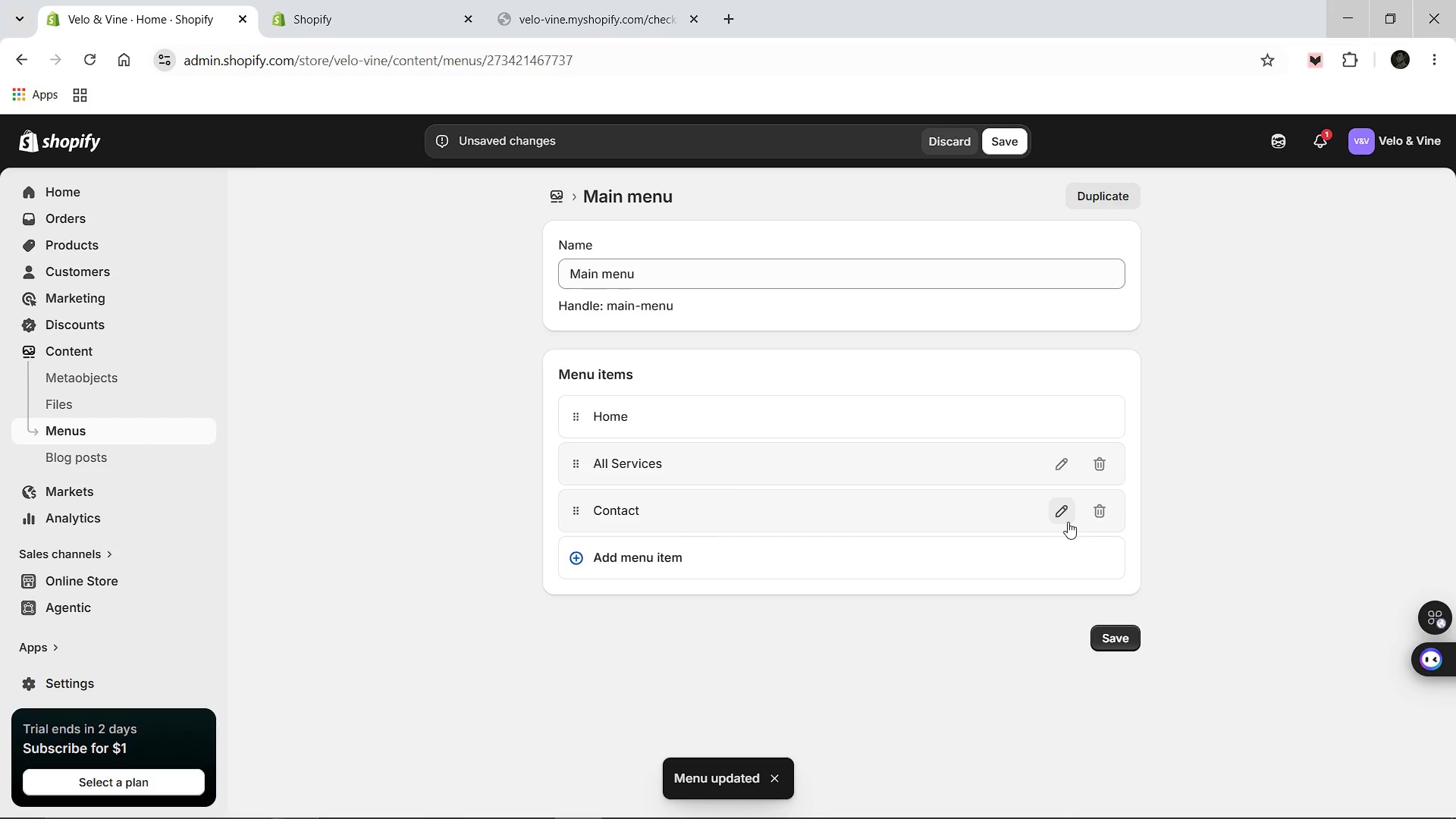 
mouse_move([633, 576])
 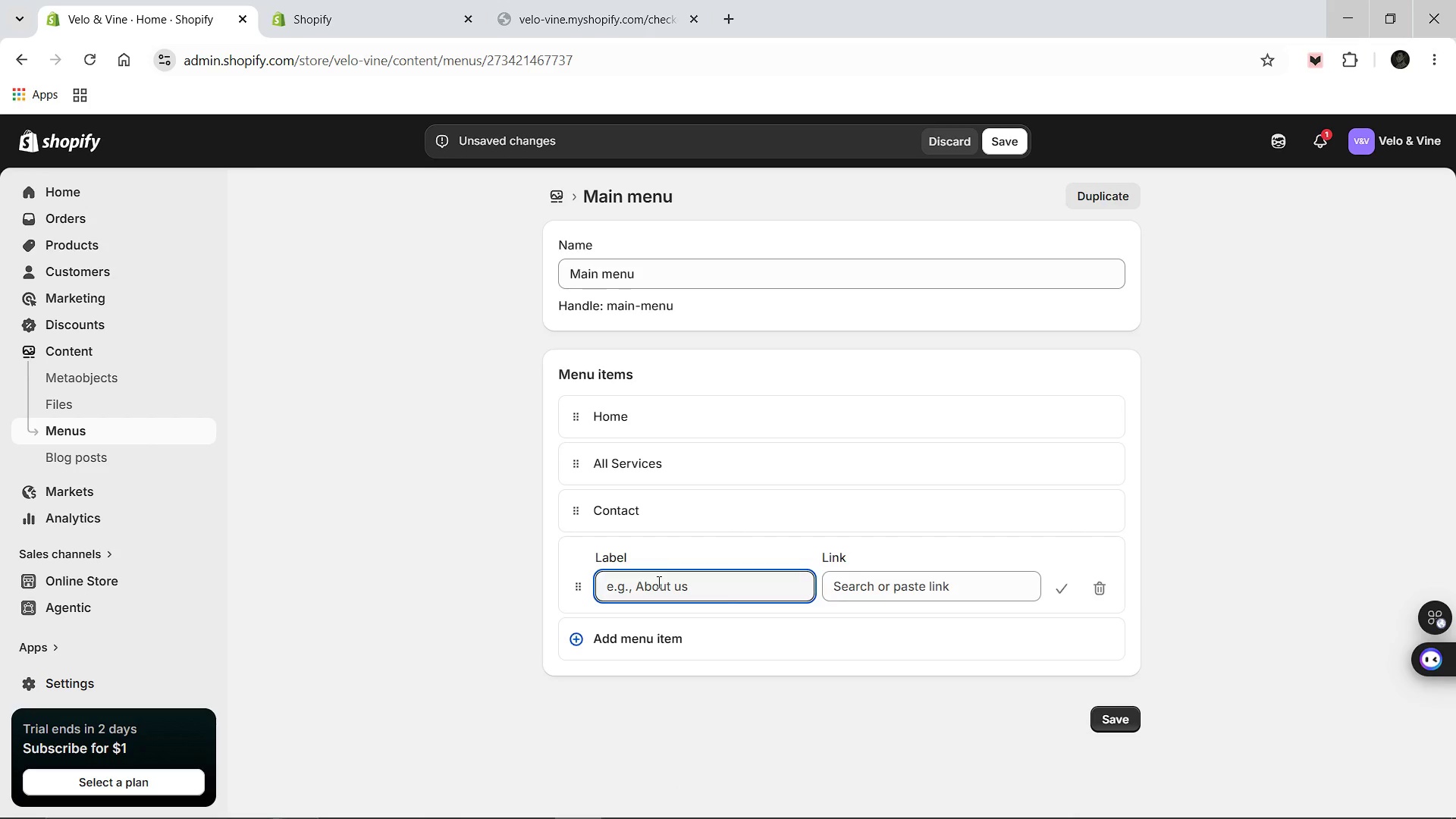 
type(SAfety Hub)
 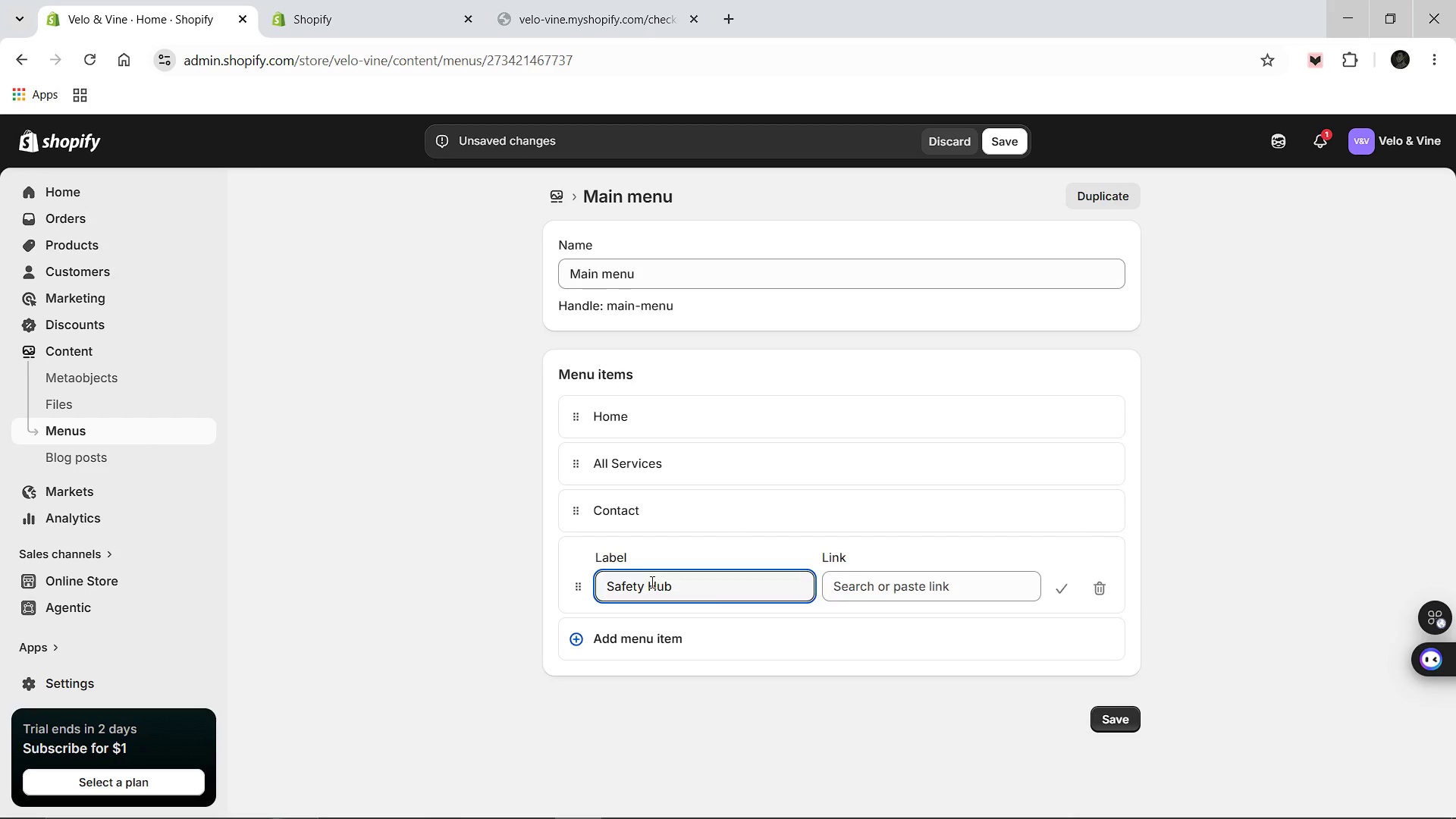 
left_click([907, 391])
 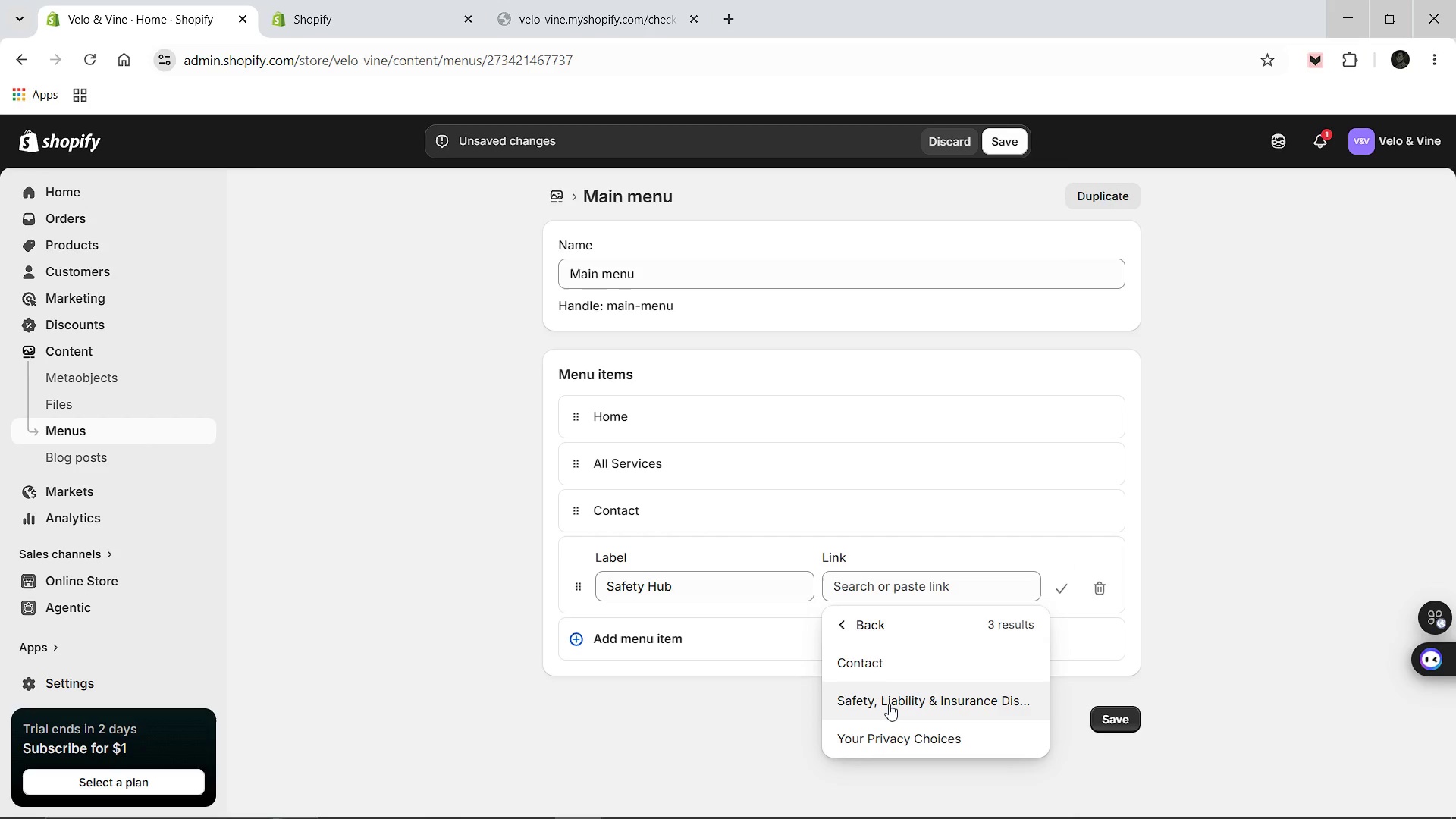 
left_click([889, 704])
 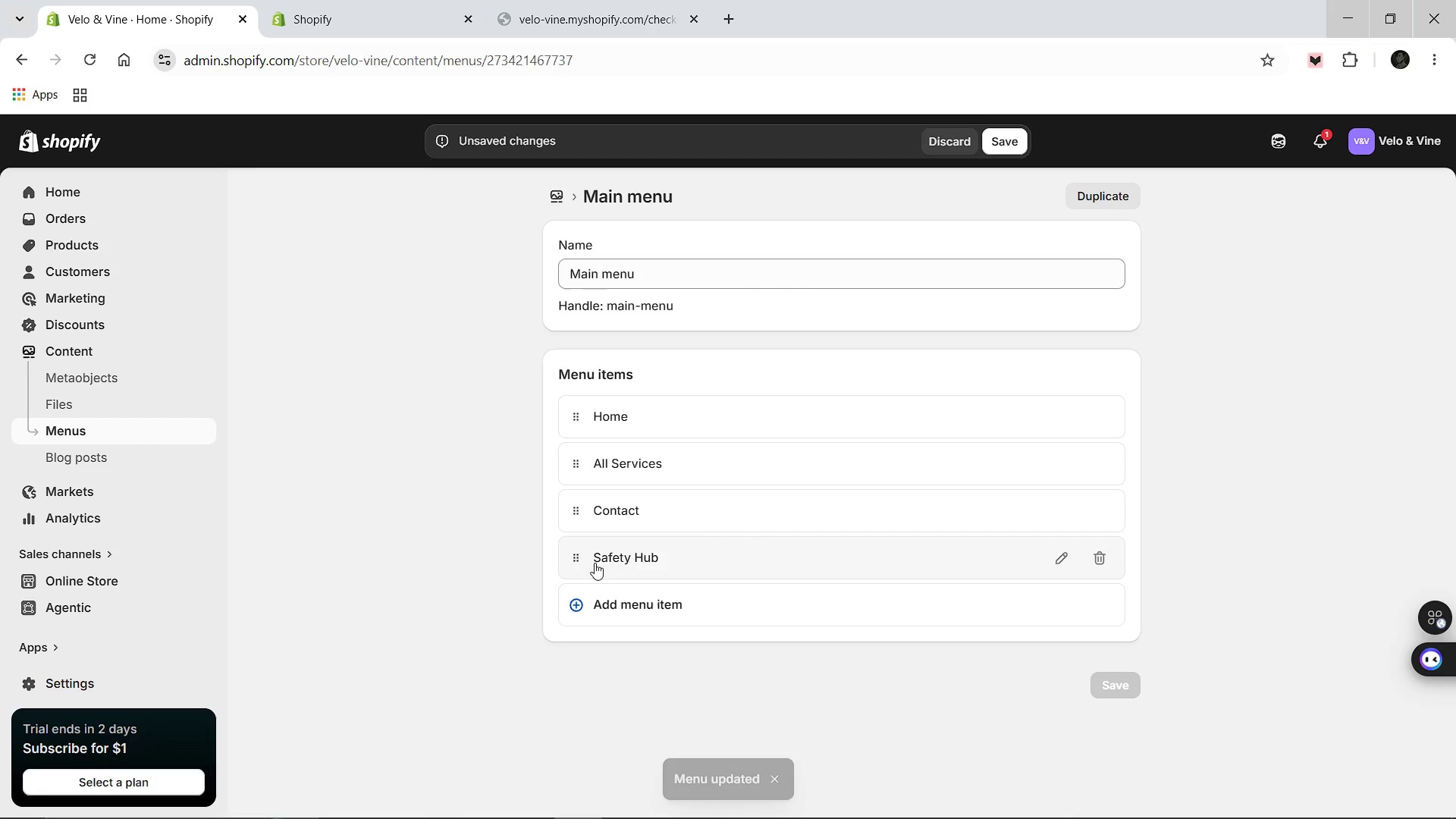 
left_click_drag(start_coordinate=[580, 554], to_coordinate=[576, 499])
 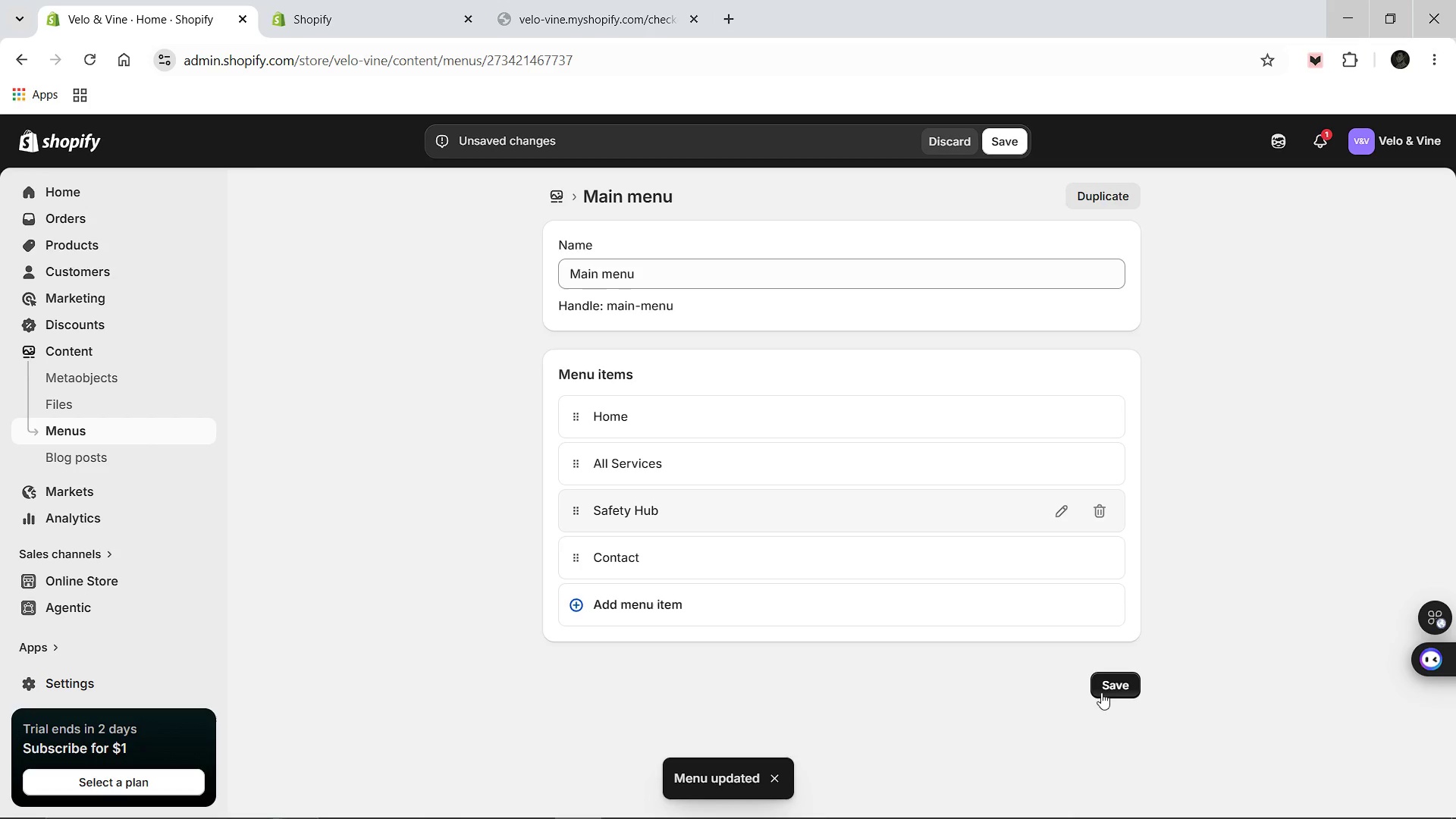 
left_click([1097, 685])
 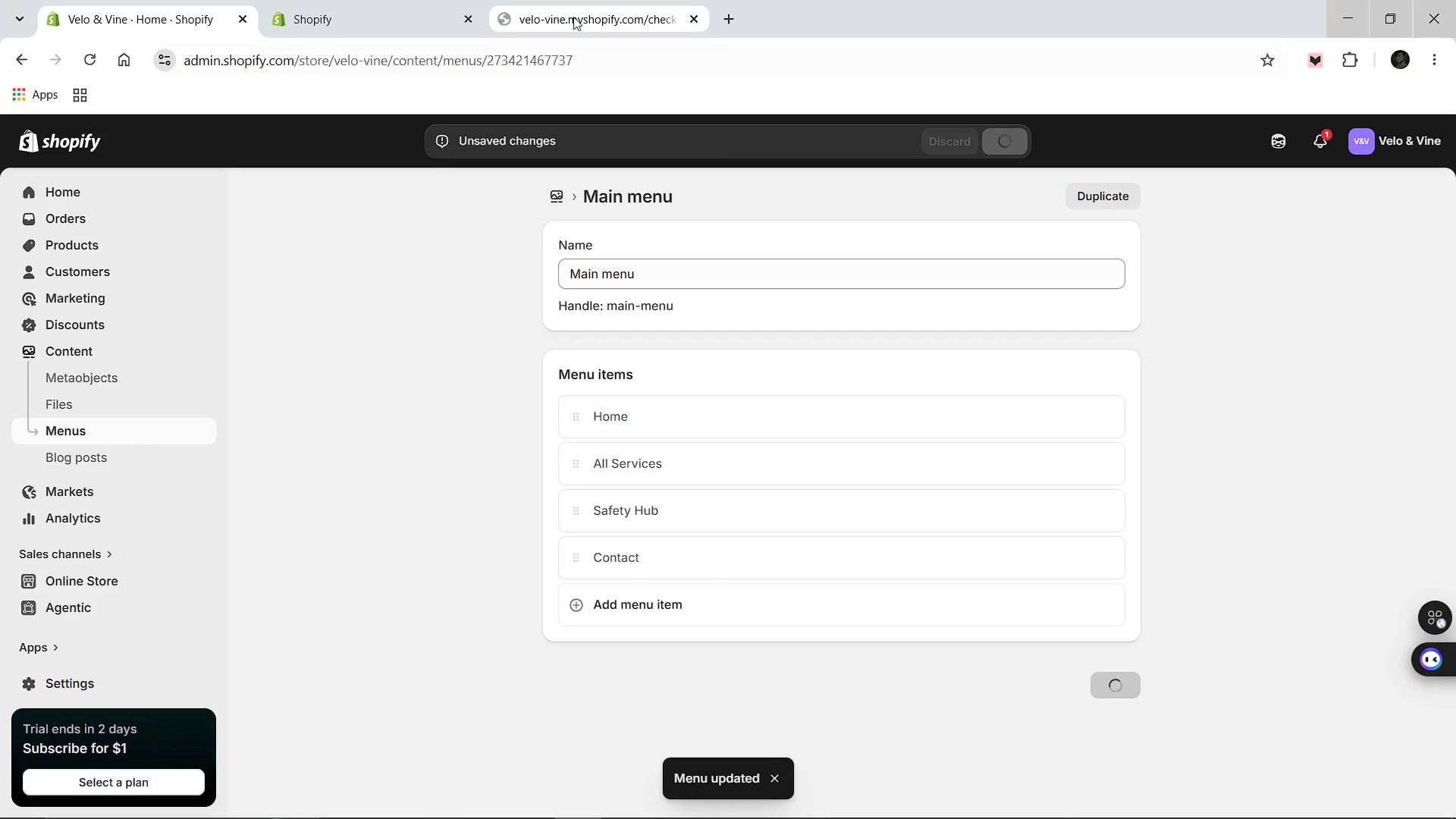 
left_click([573, 17])
 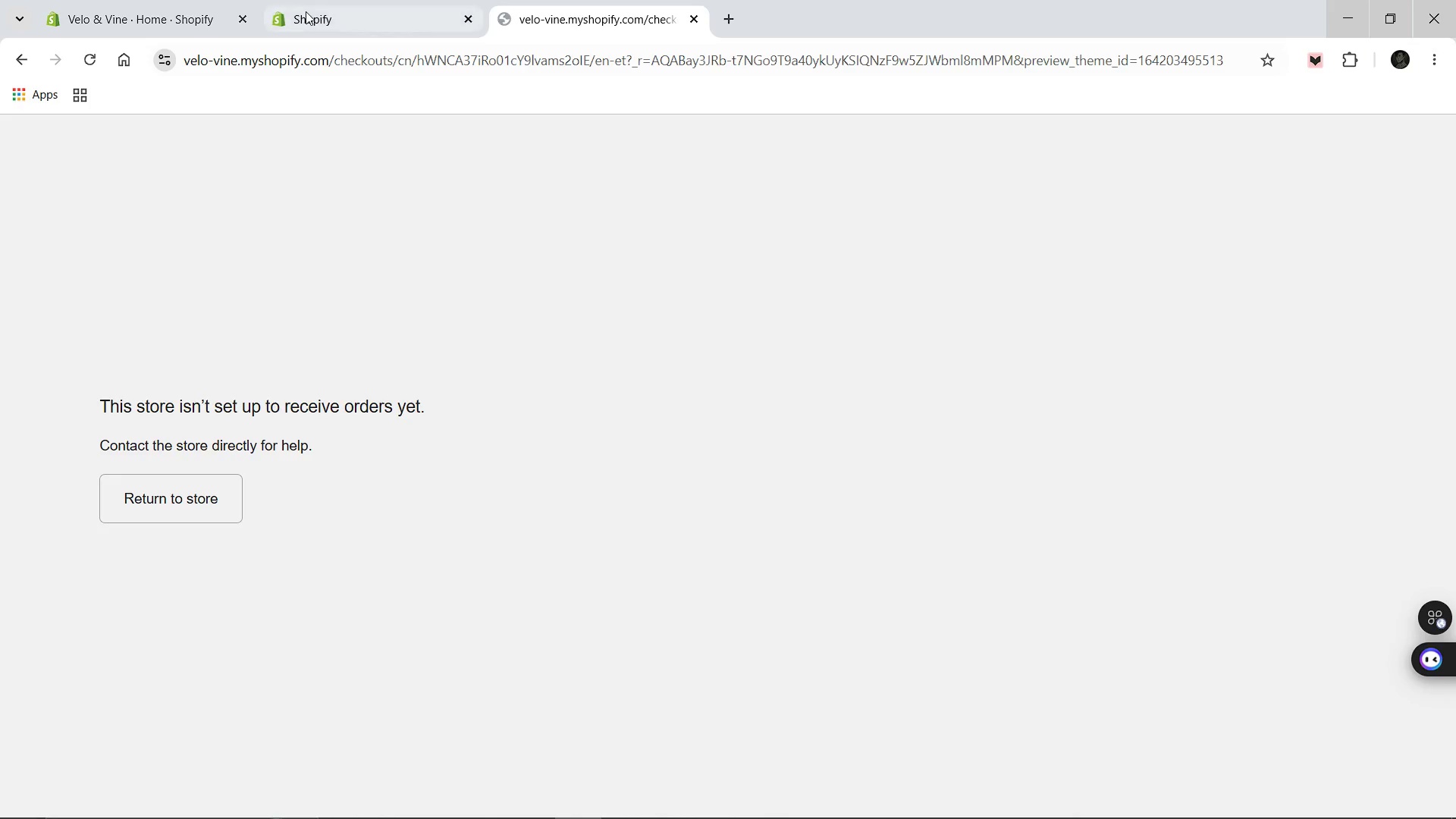 
left_click([306, 10])
 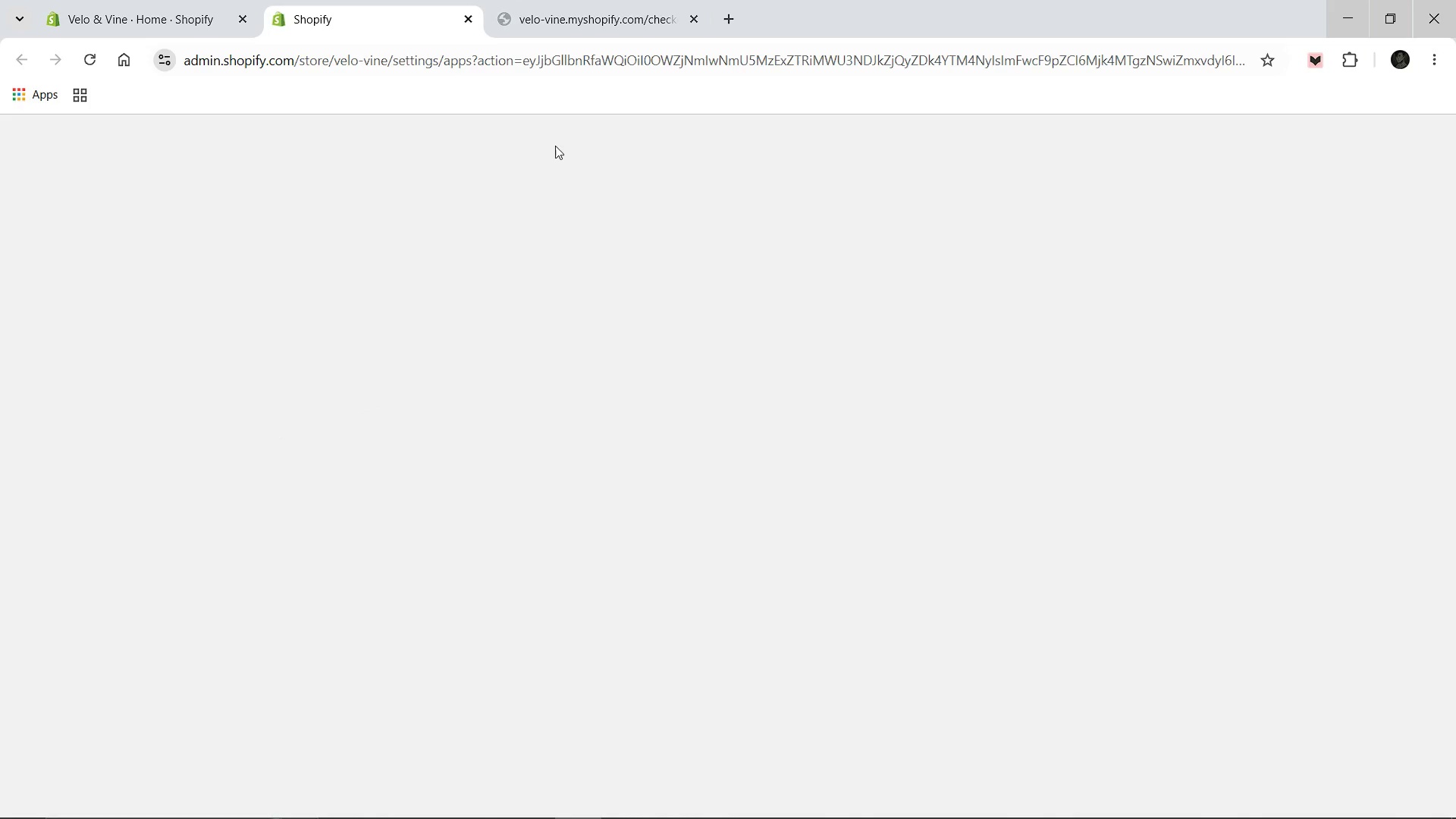 
mouse_move([665, 199])
 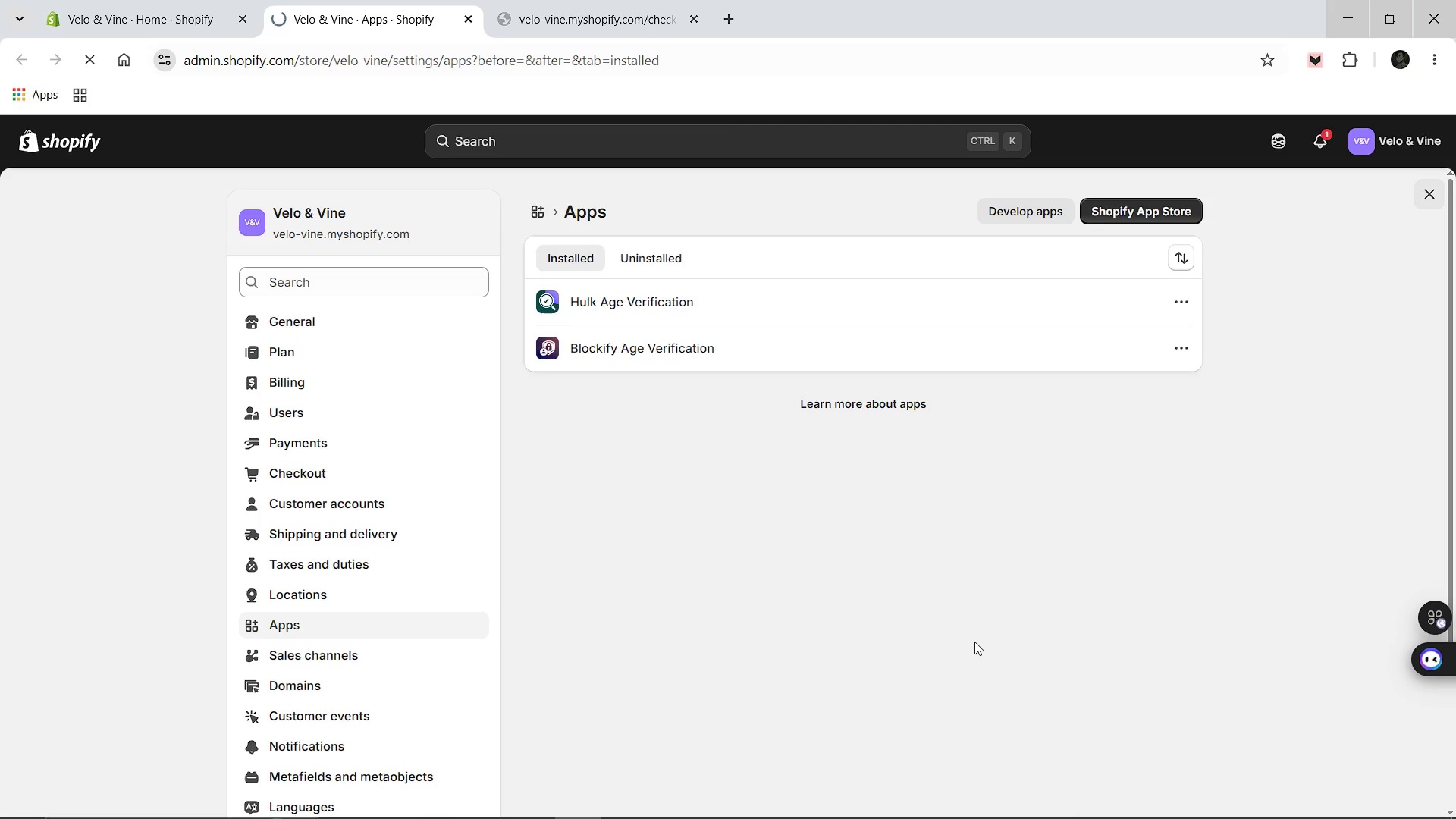 
wait(6.09)
 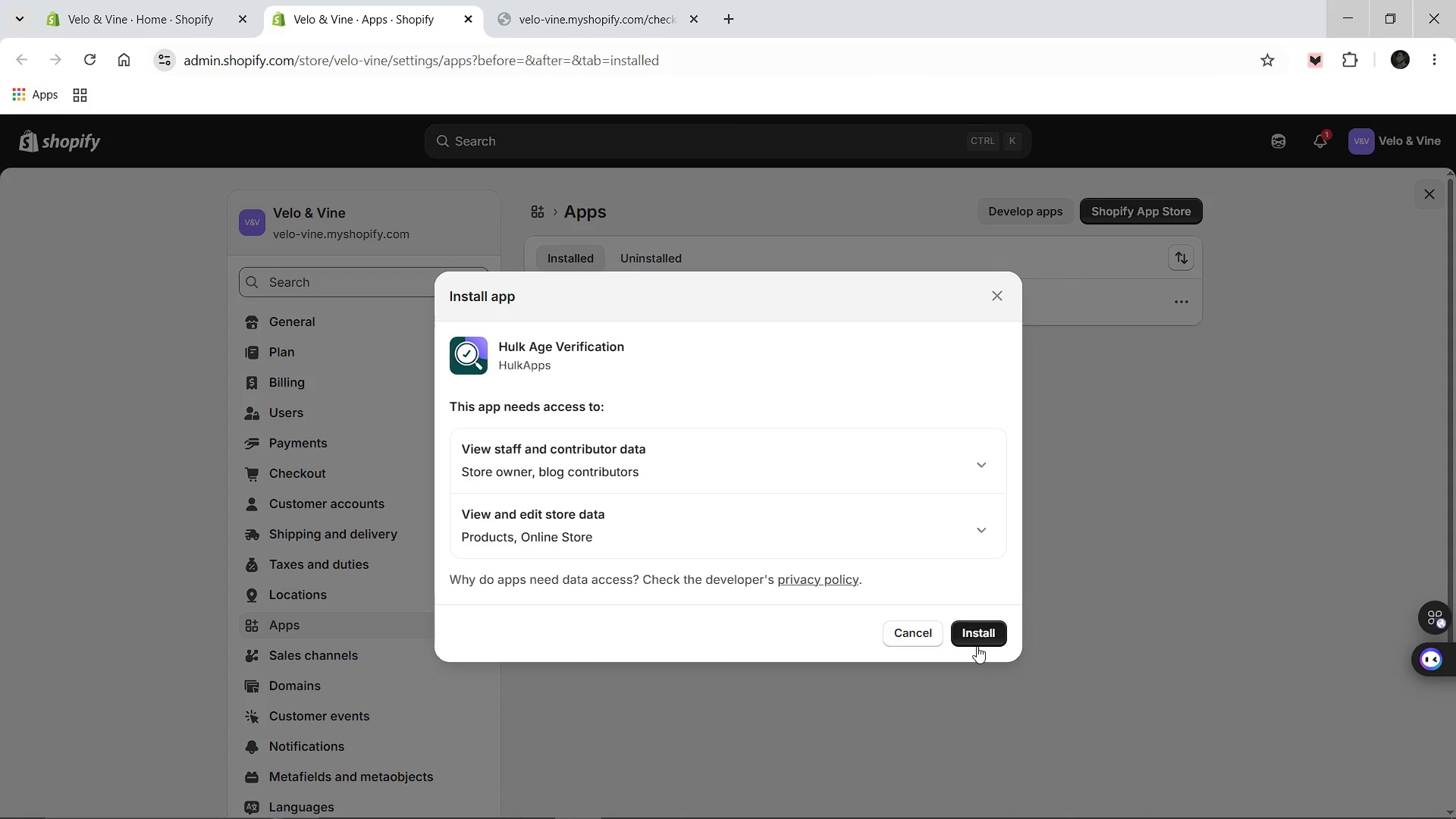 
left_click([148, 0])
 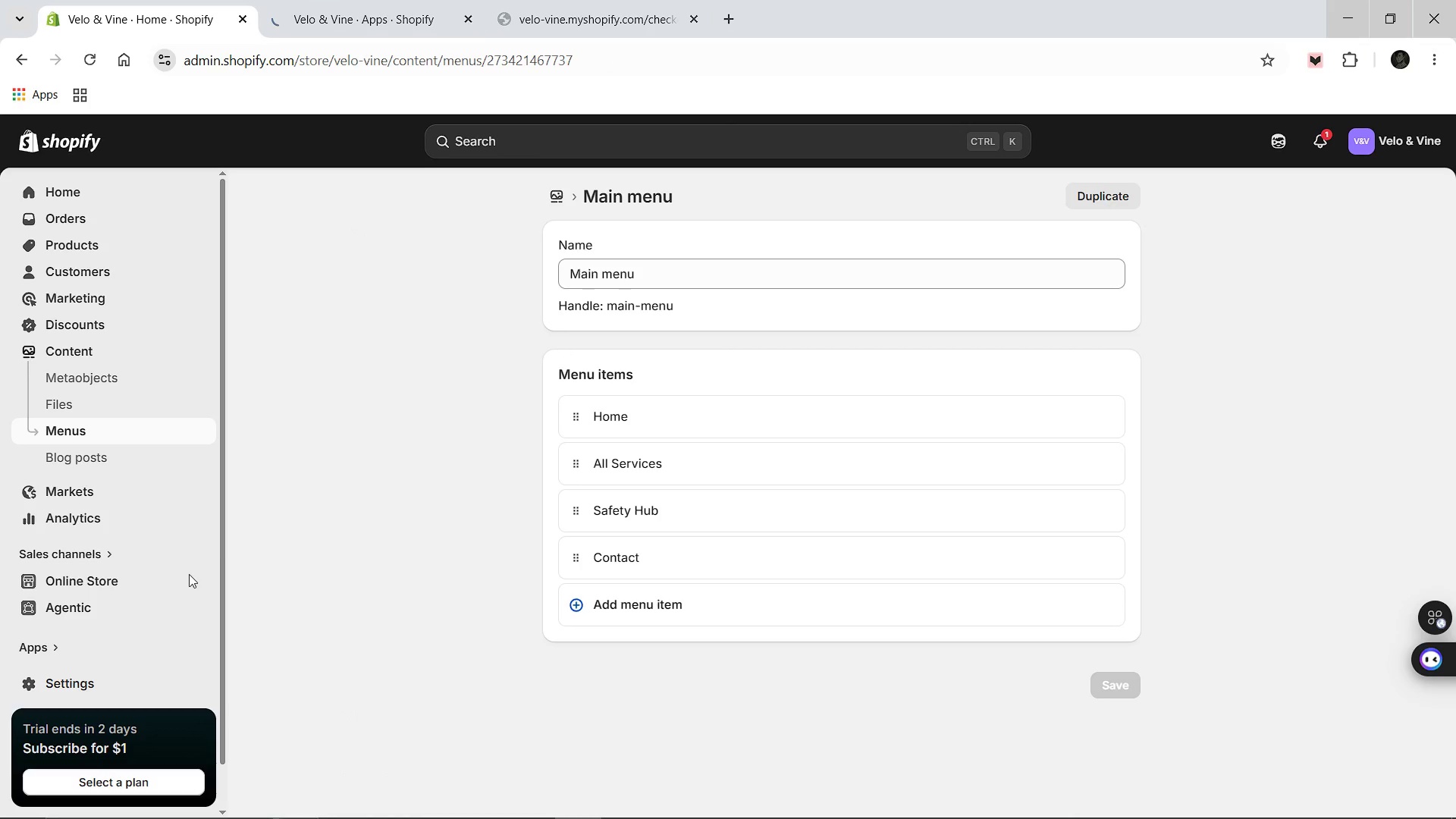 
left_click([197, 583])
 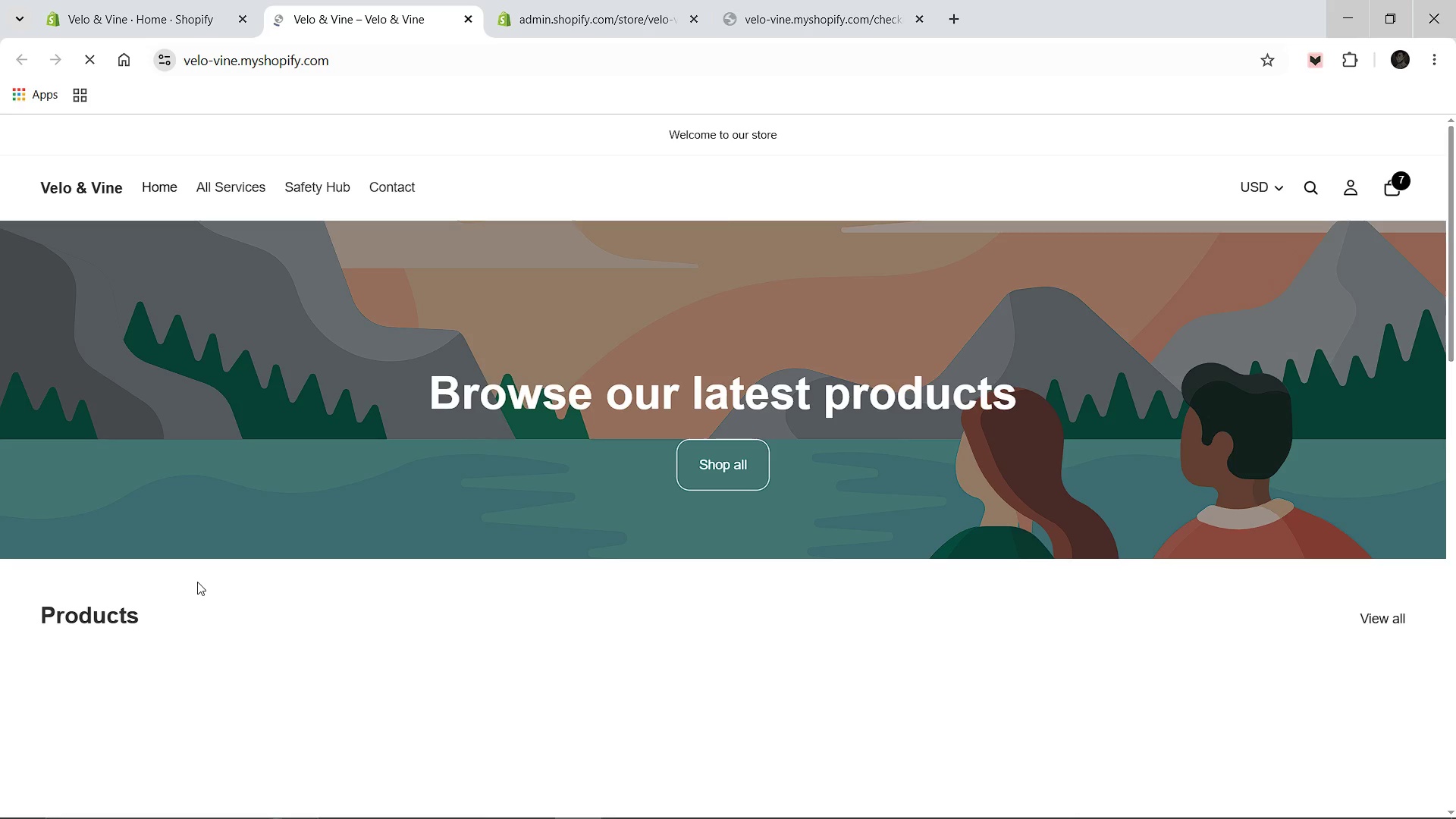 
wait(6.34)
 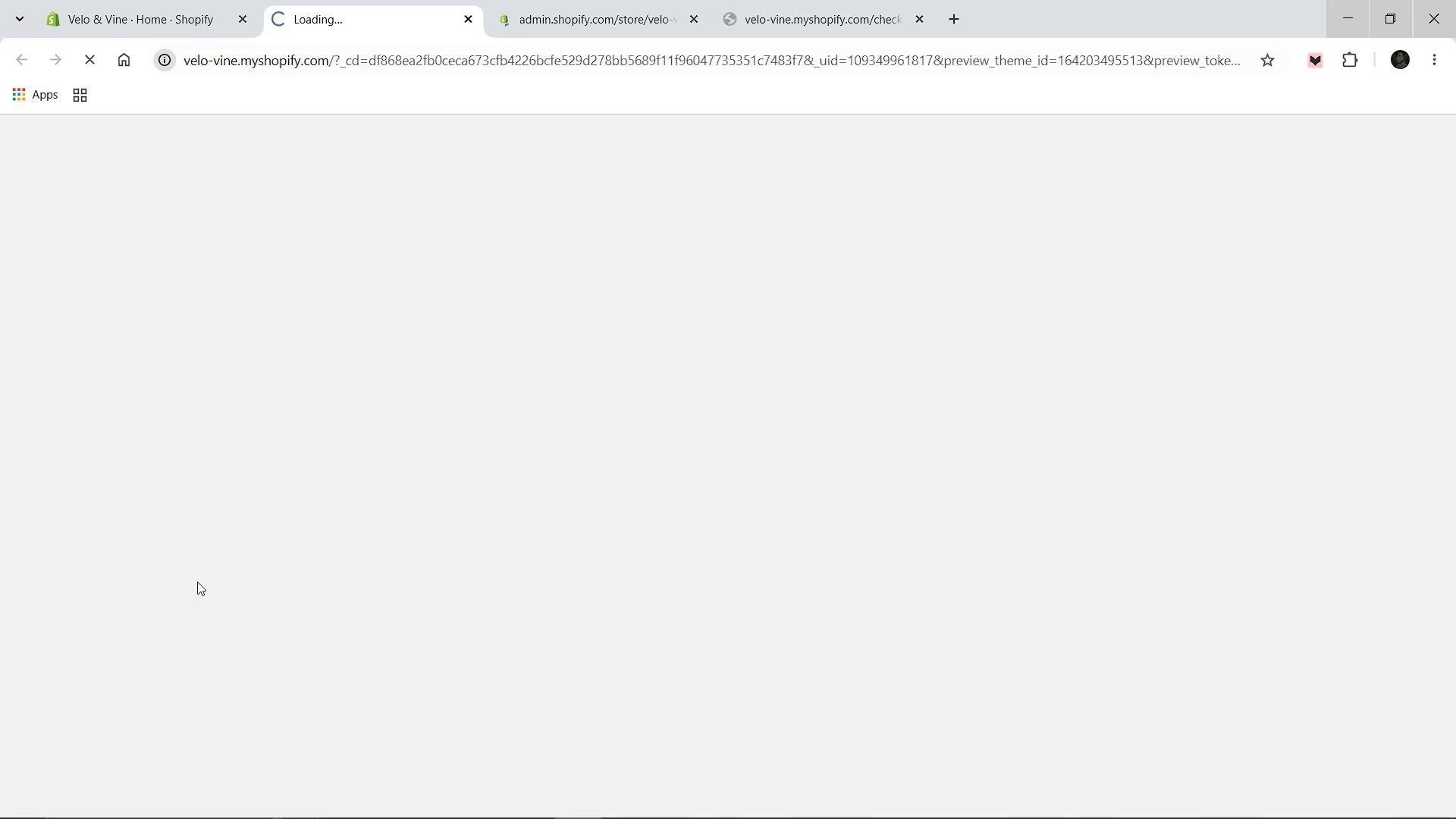 
scroll: coordinate [485, 534], scroll_direction: down, amount: 7.0
 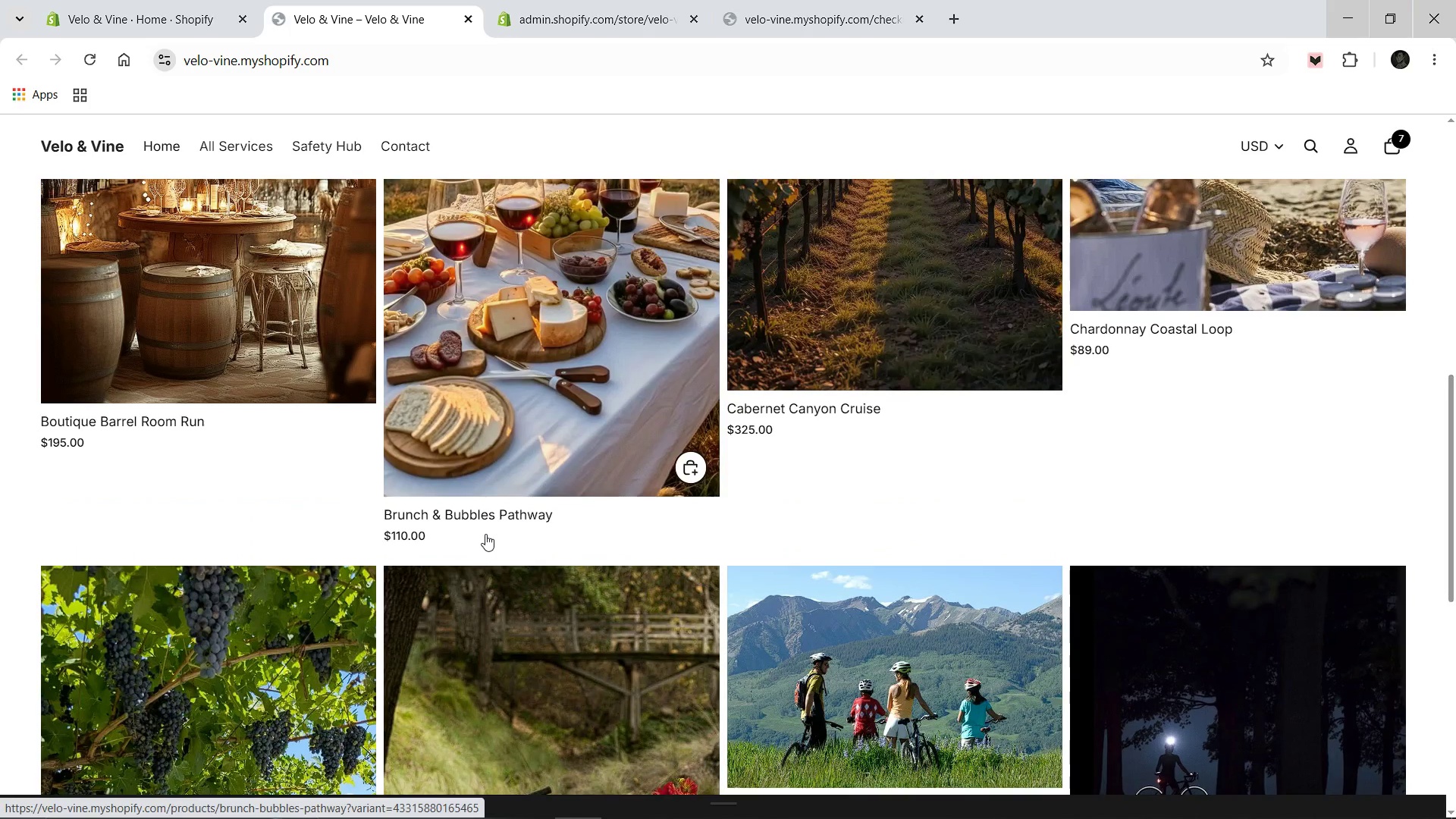 
scroll: coordinate [485, 534], scroll_direction: up, amount: 11.0
 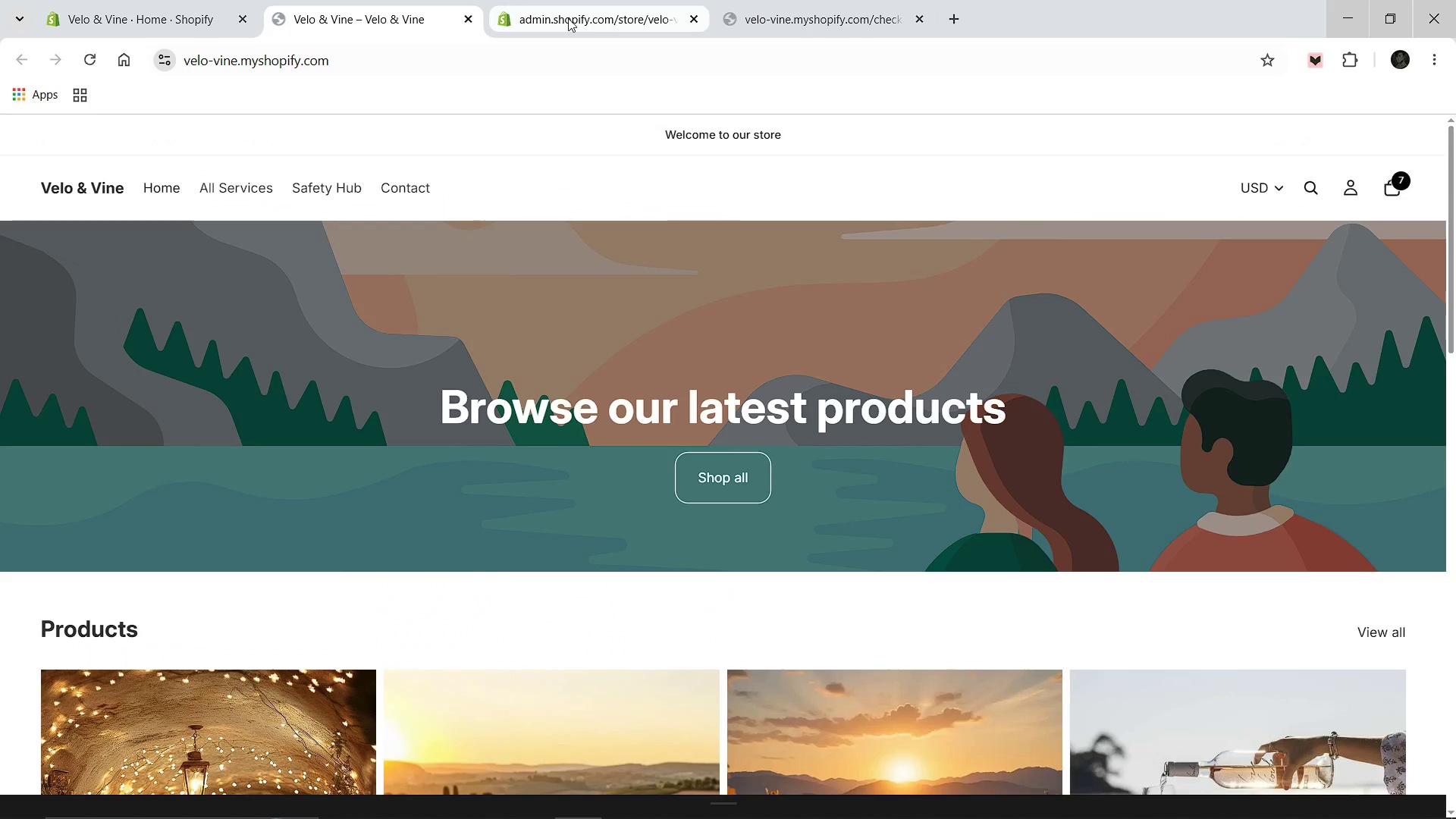 
left_click([568, 14])
 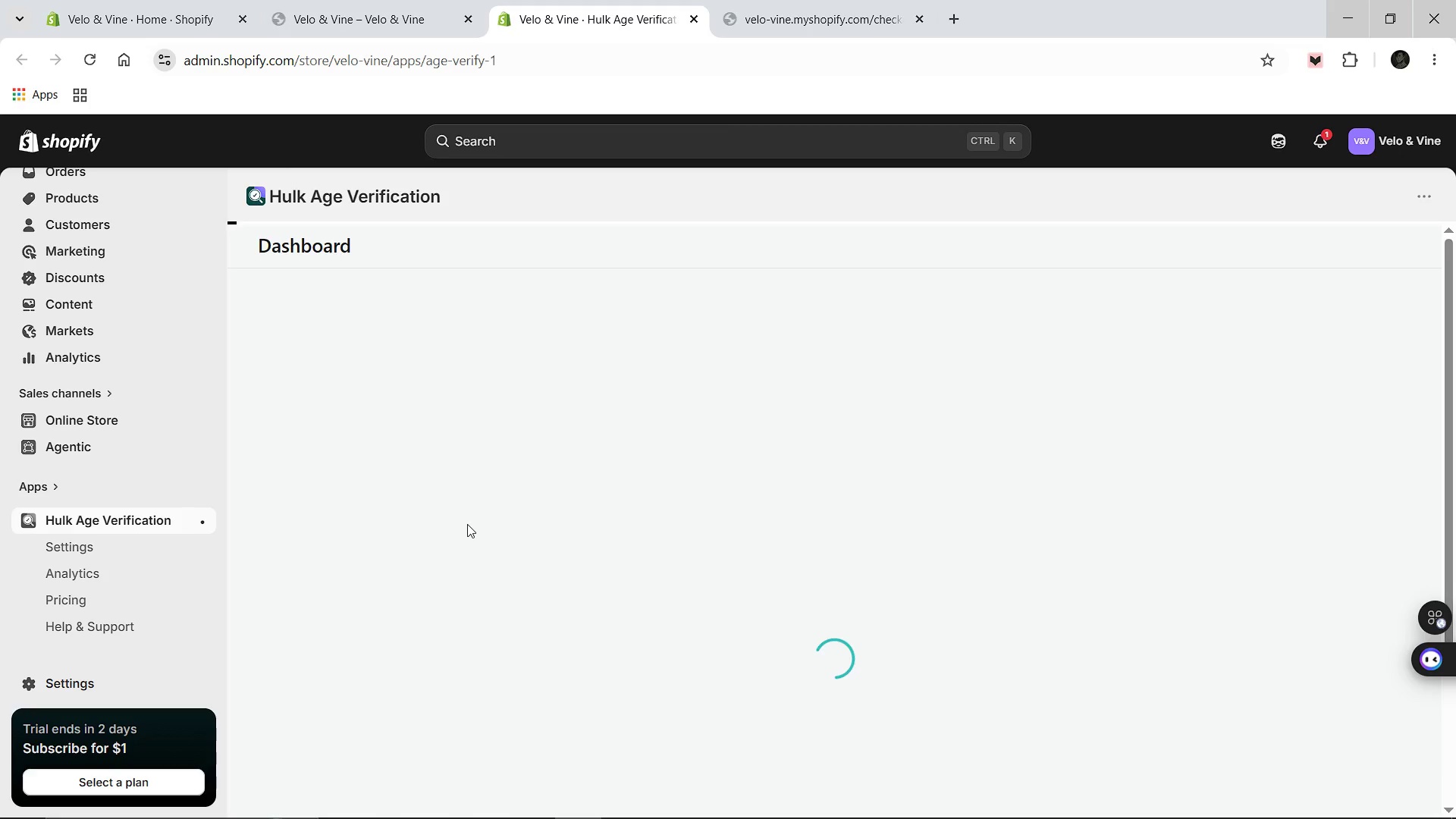 
wait(25.73)
 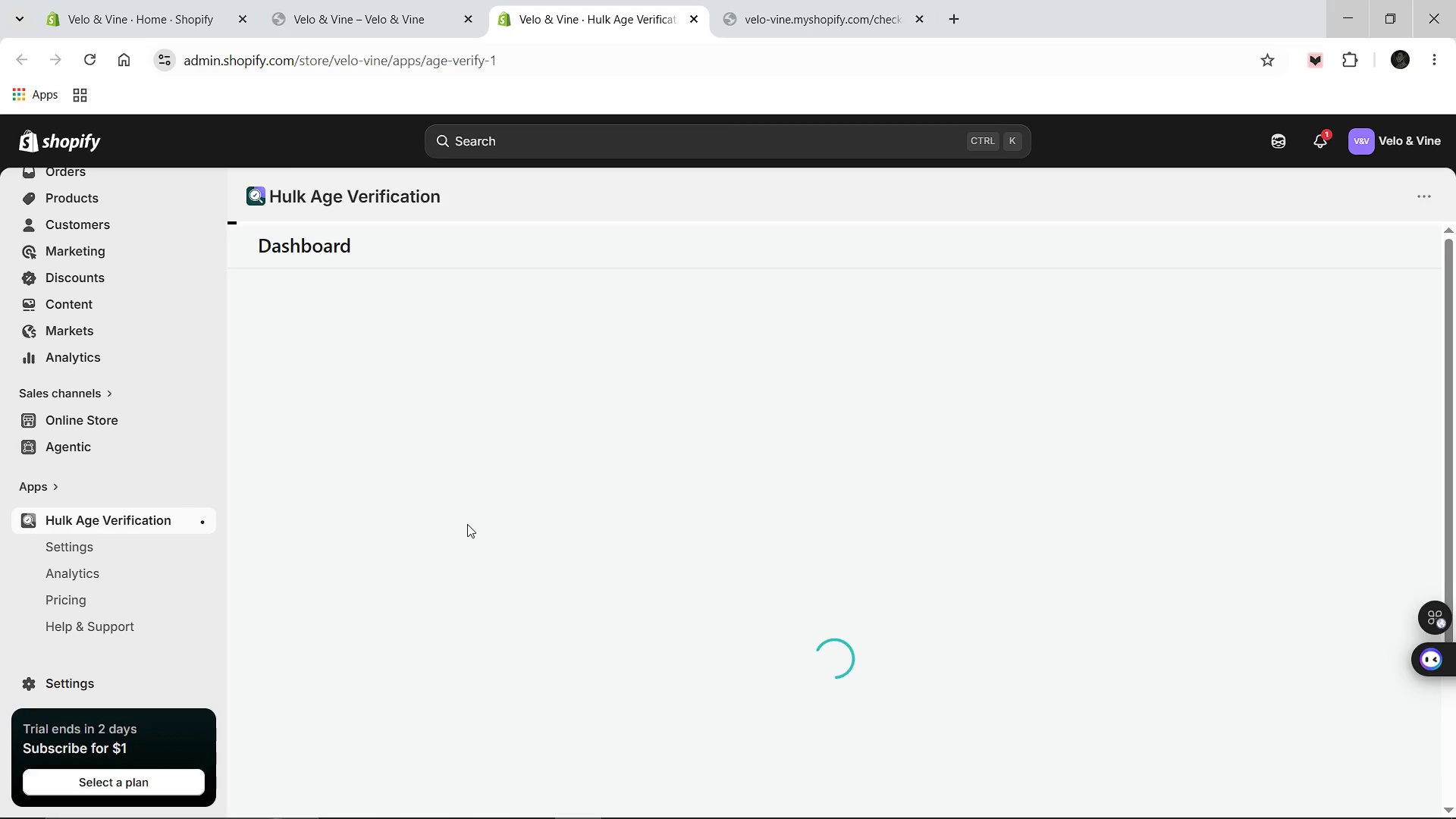 
left_click([474, 422])
 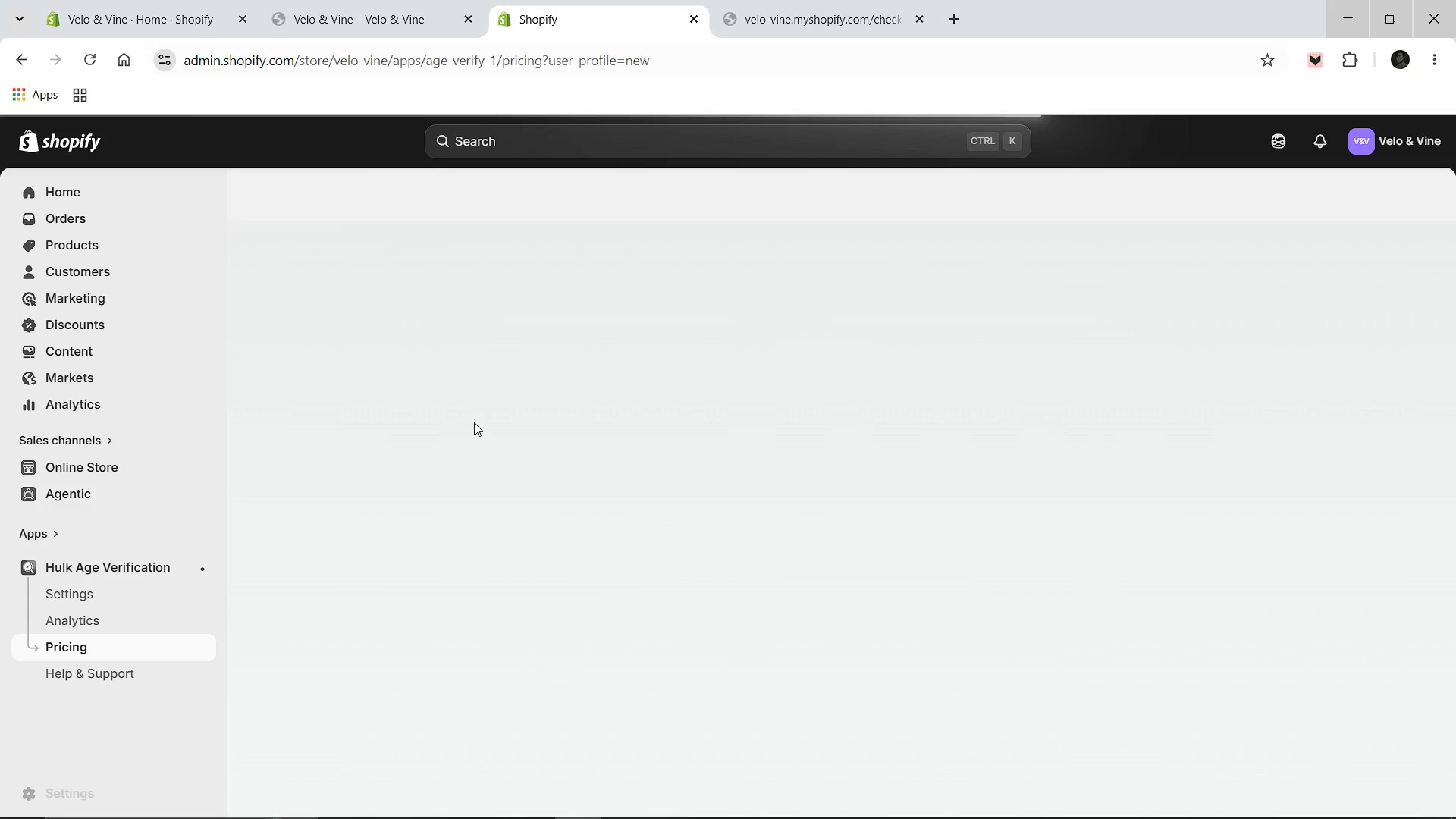 
wait(11.58)
 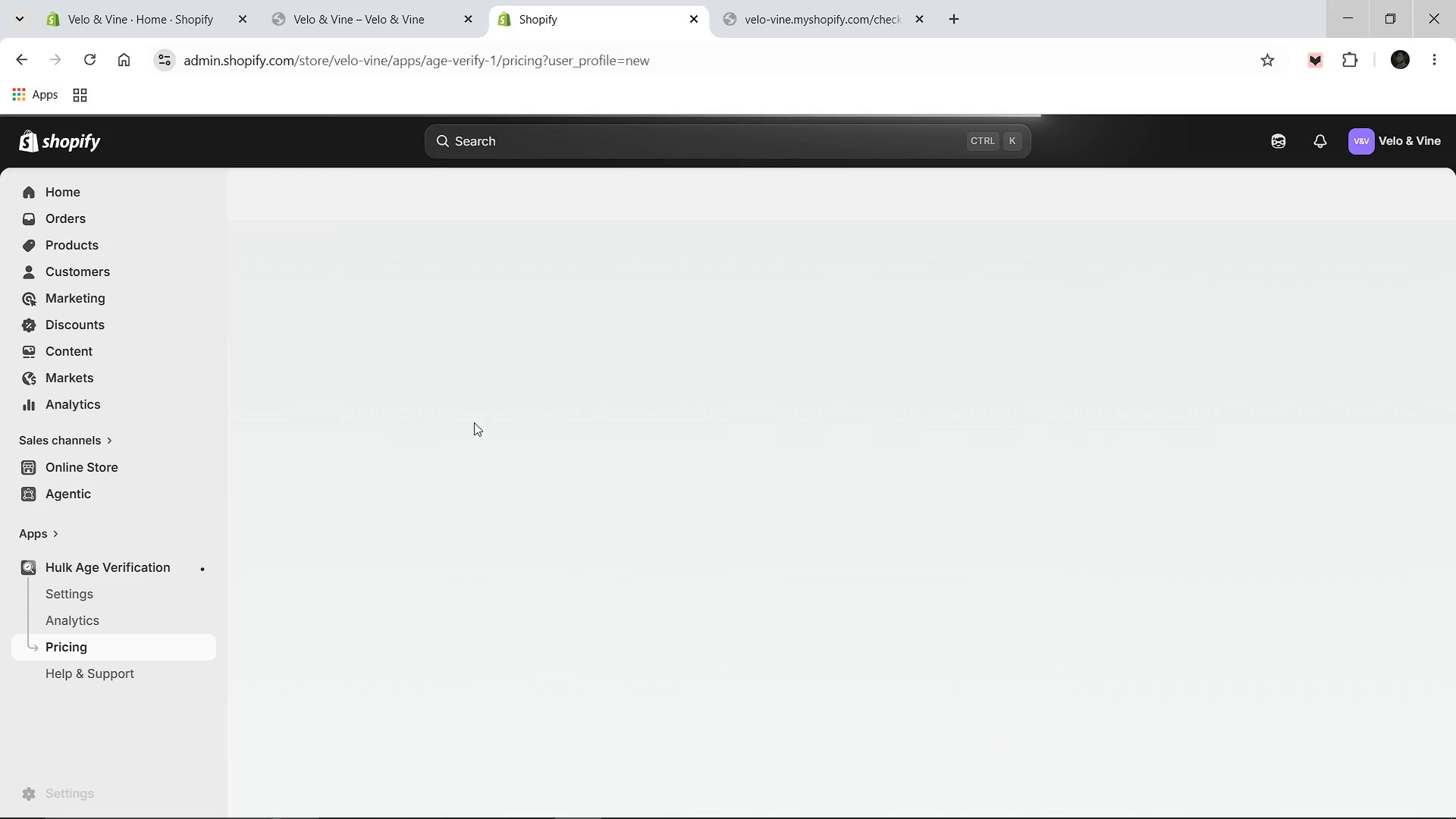 
left_click([325, 0])
 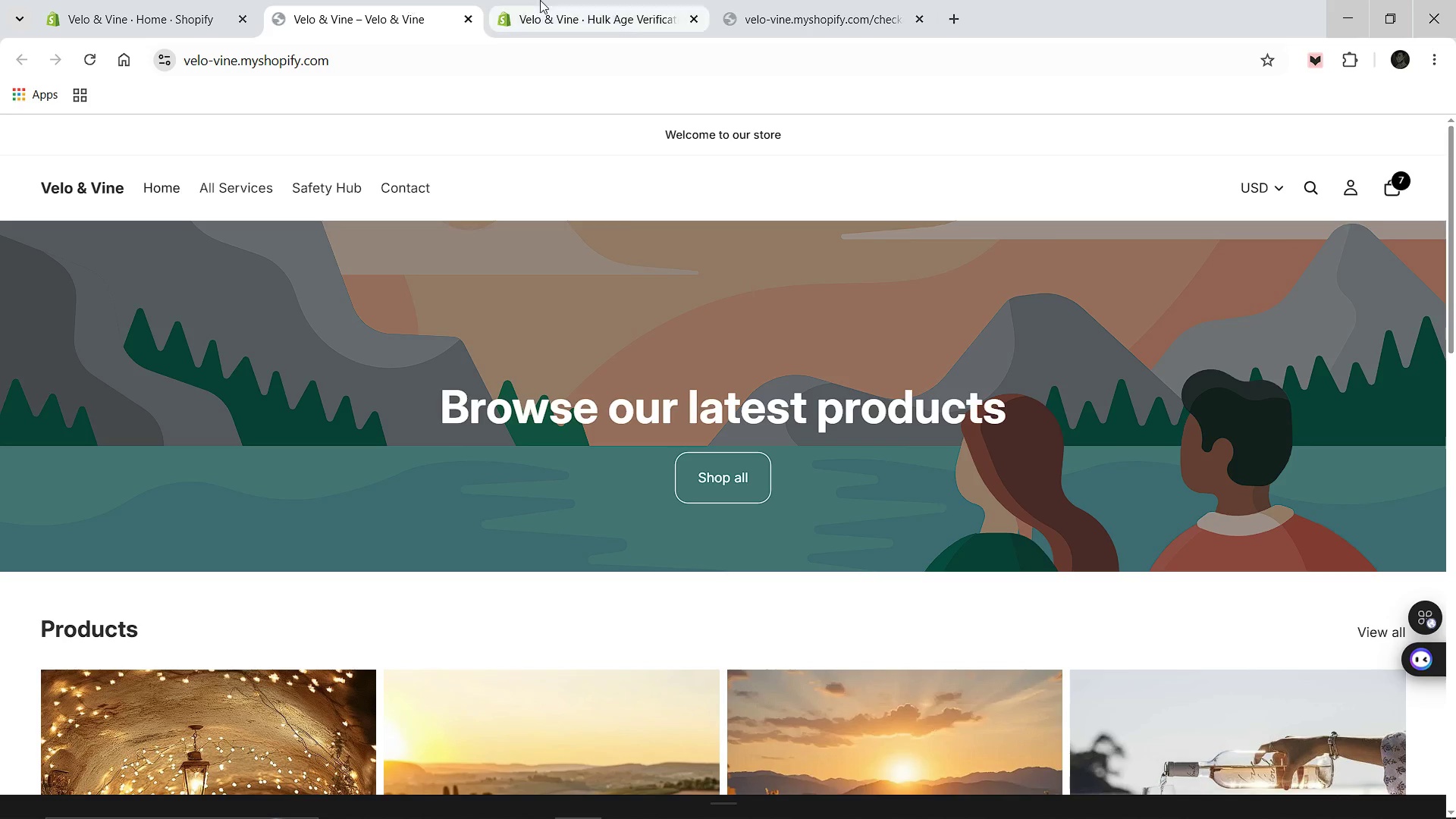 
left_click([540, 0])
 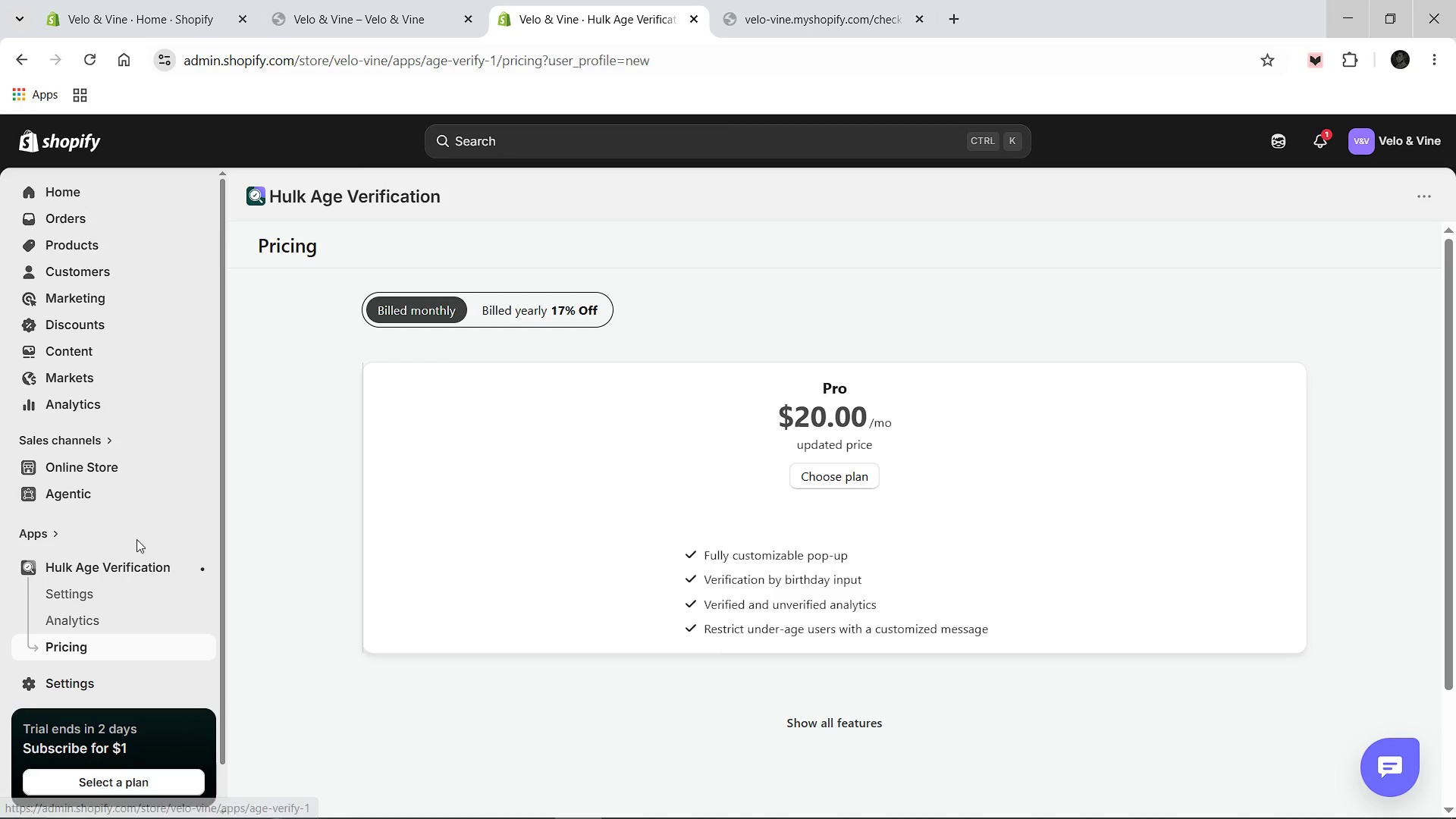 
wait(5.06)
 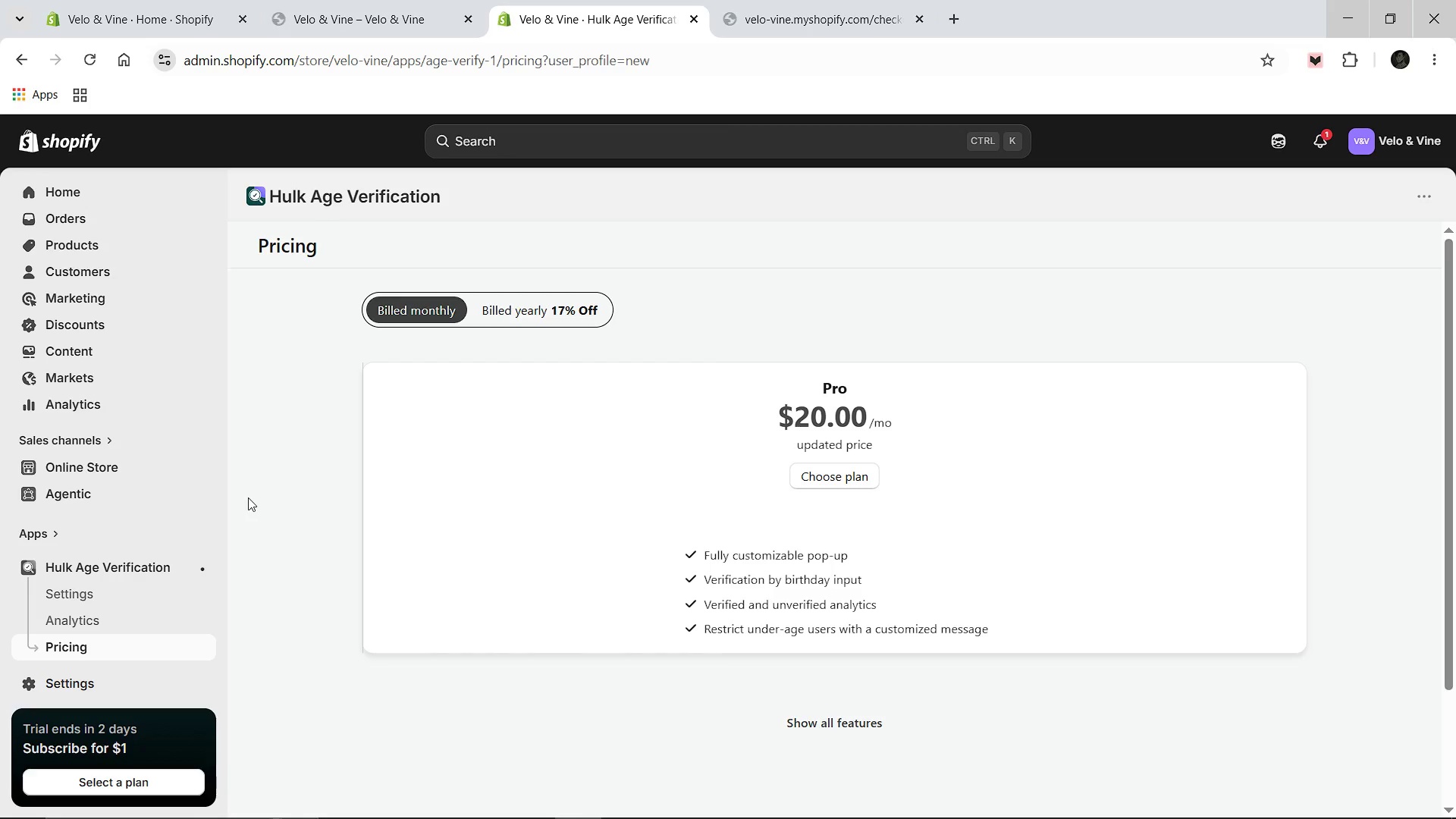 
left_click([363, 0])
 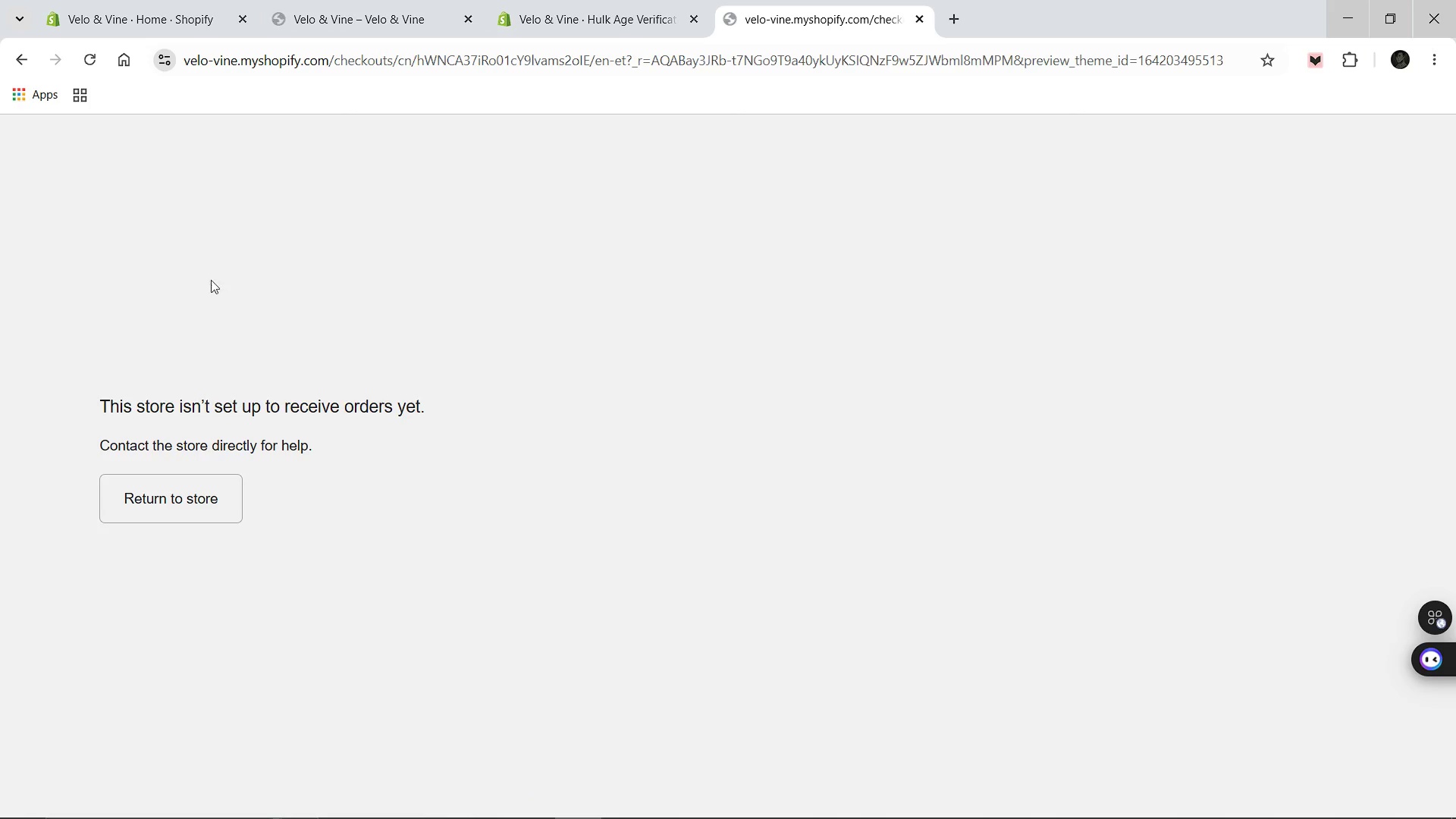 
left_click([157, 0])
 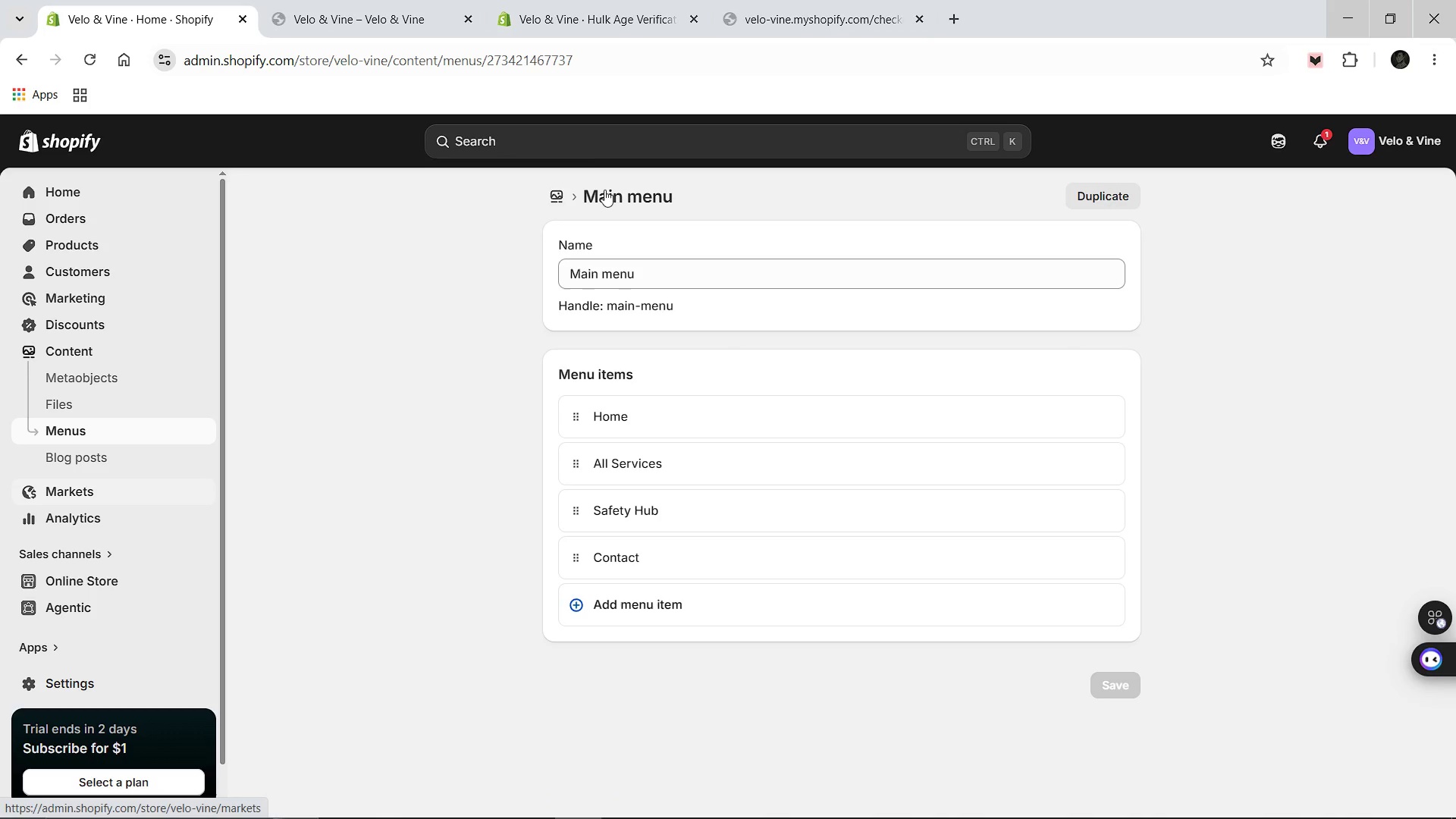 
left_click([579, 149])
 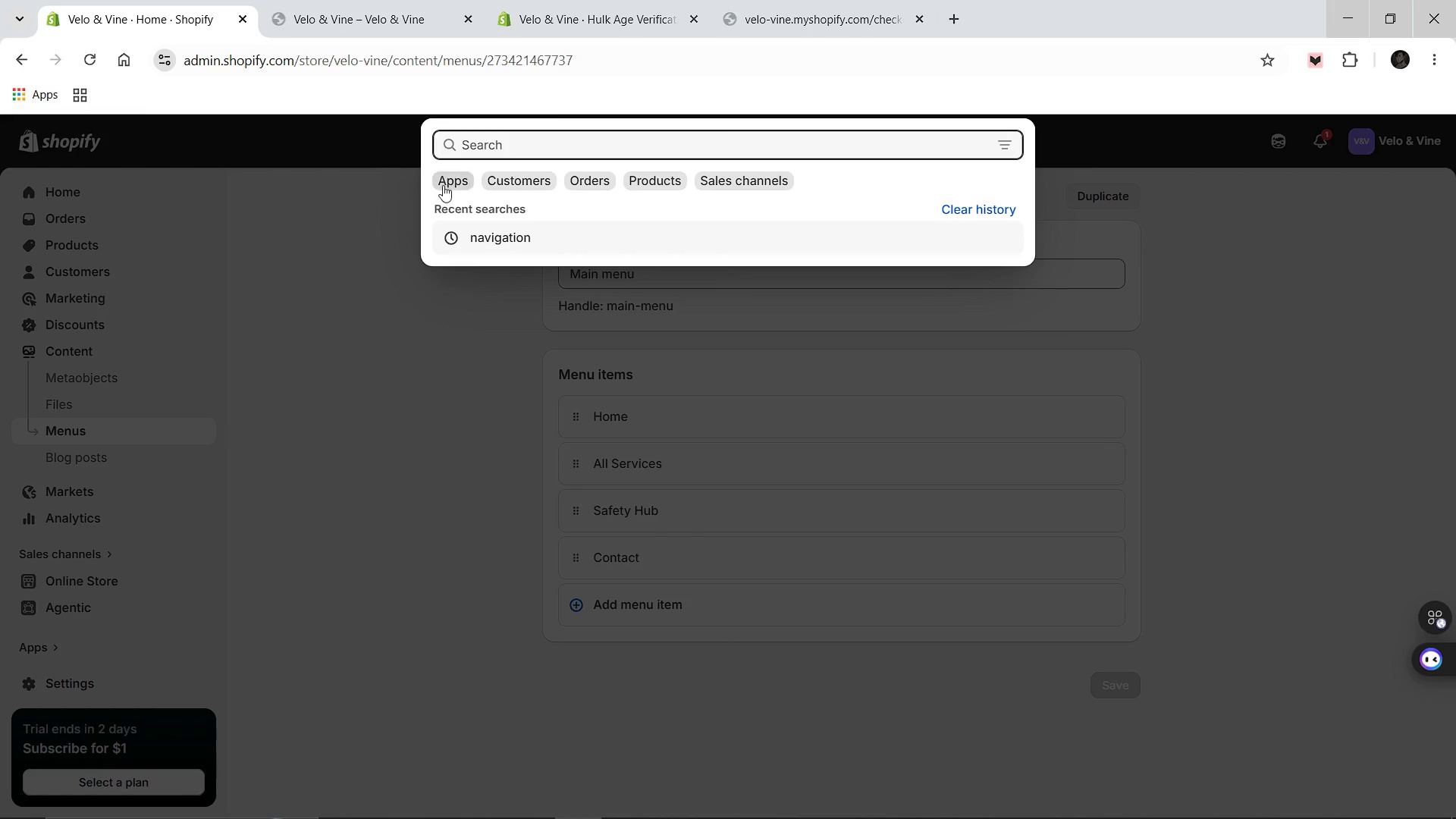 
left_click([444, 183])
 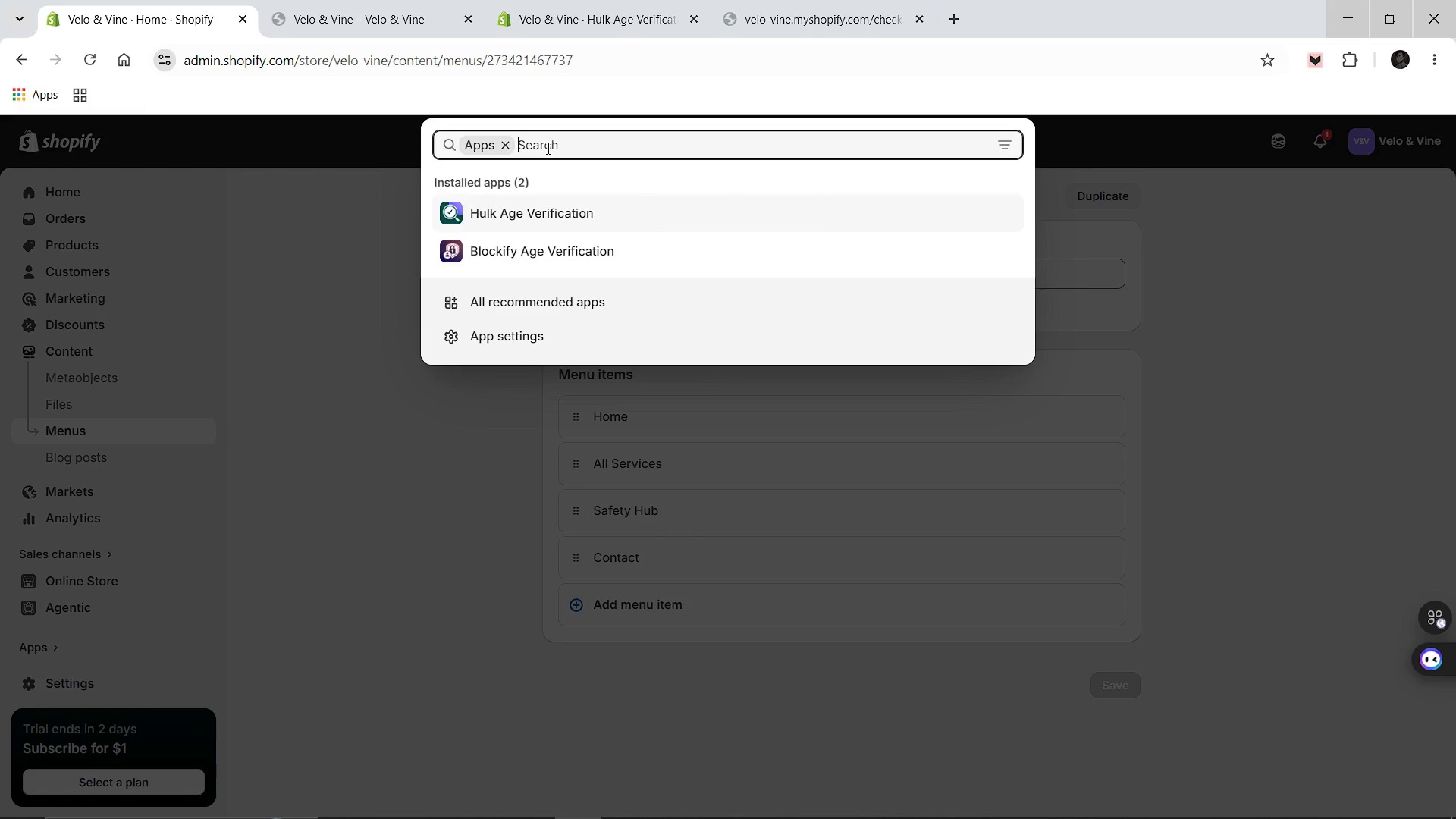 
type(age verificati)
 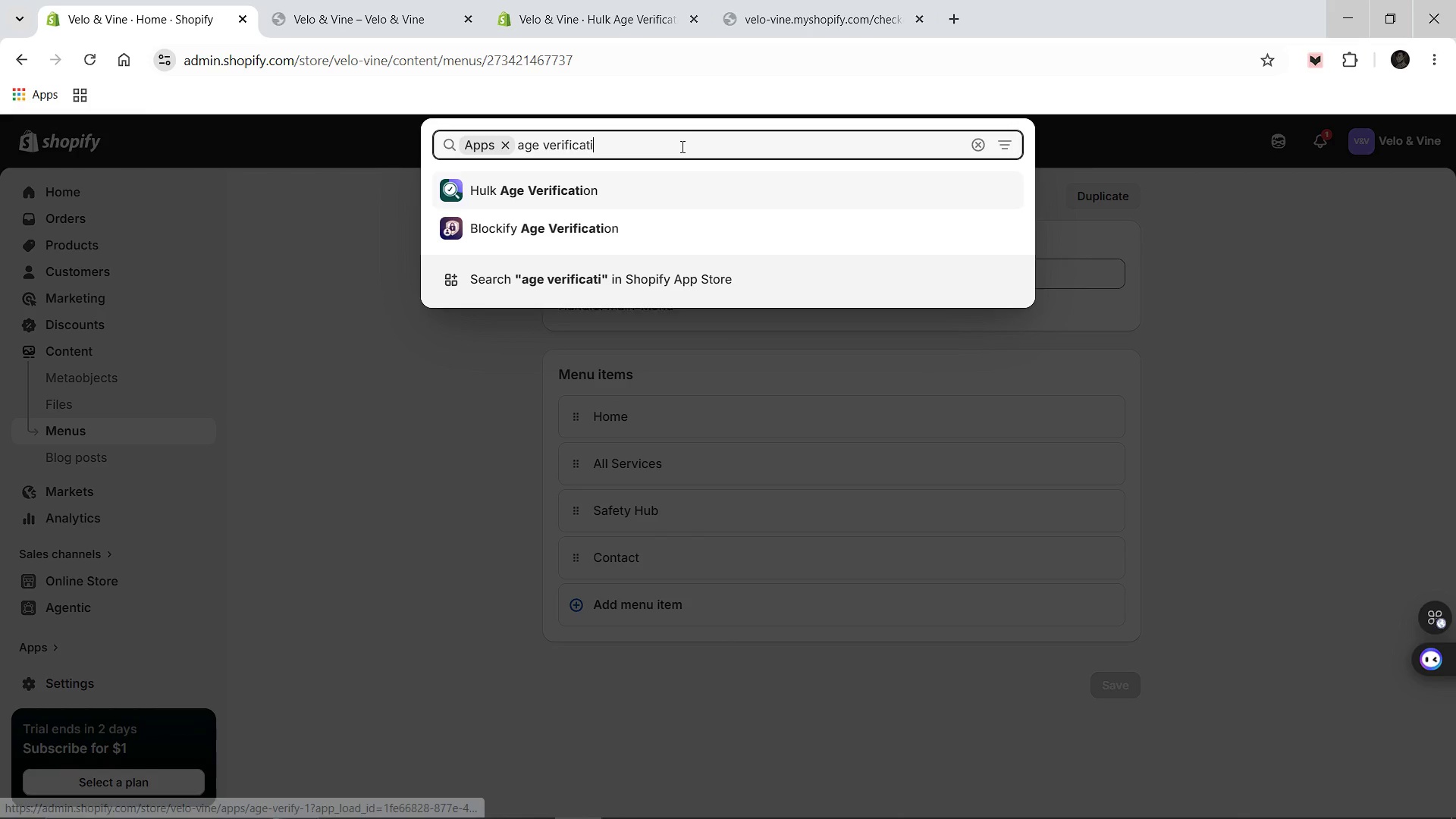 
type(on)
 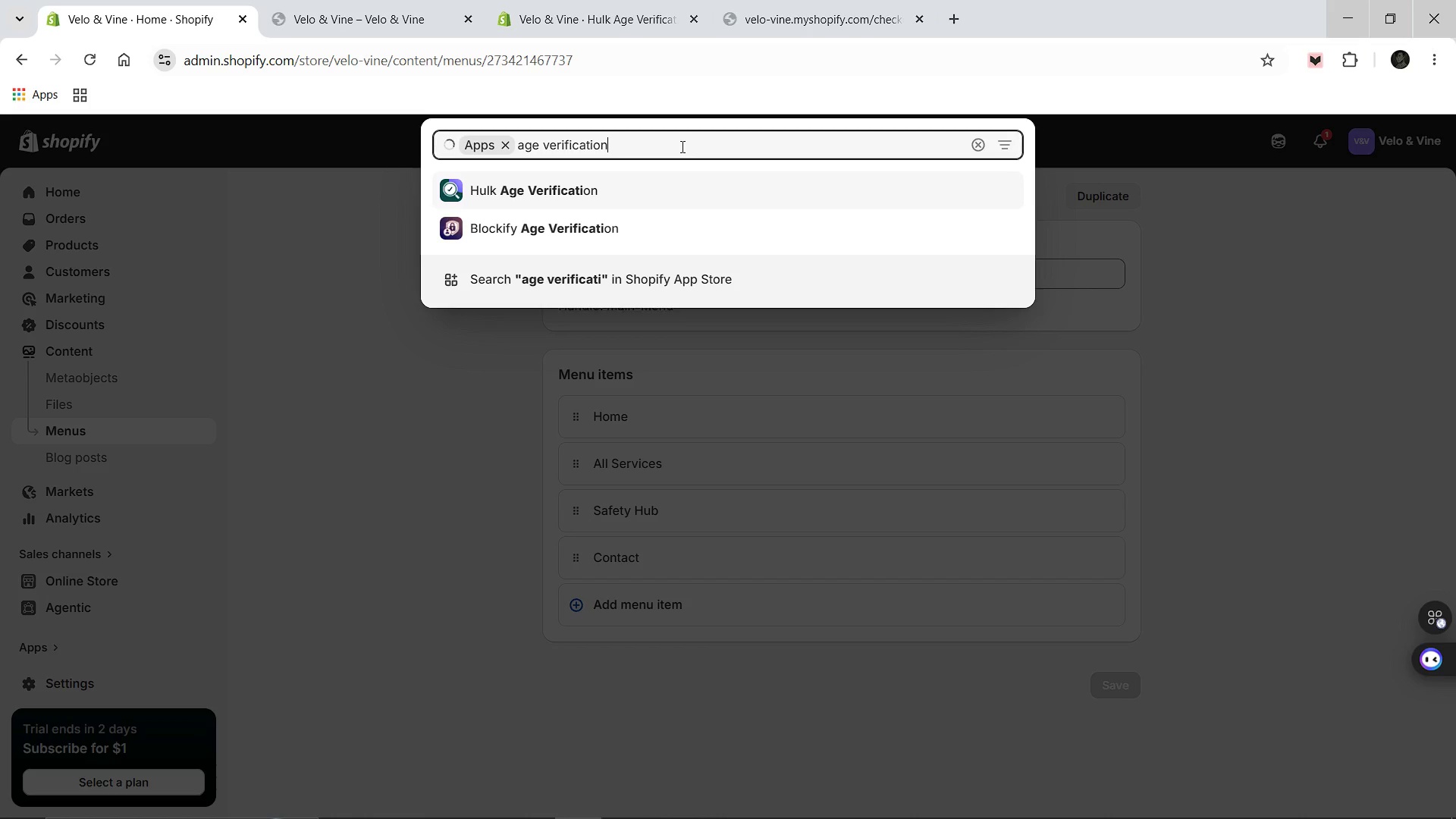 
key(Enter)
 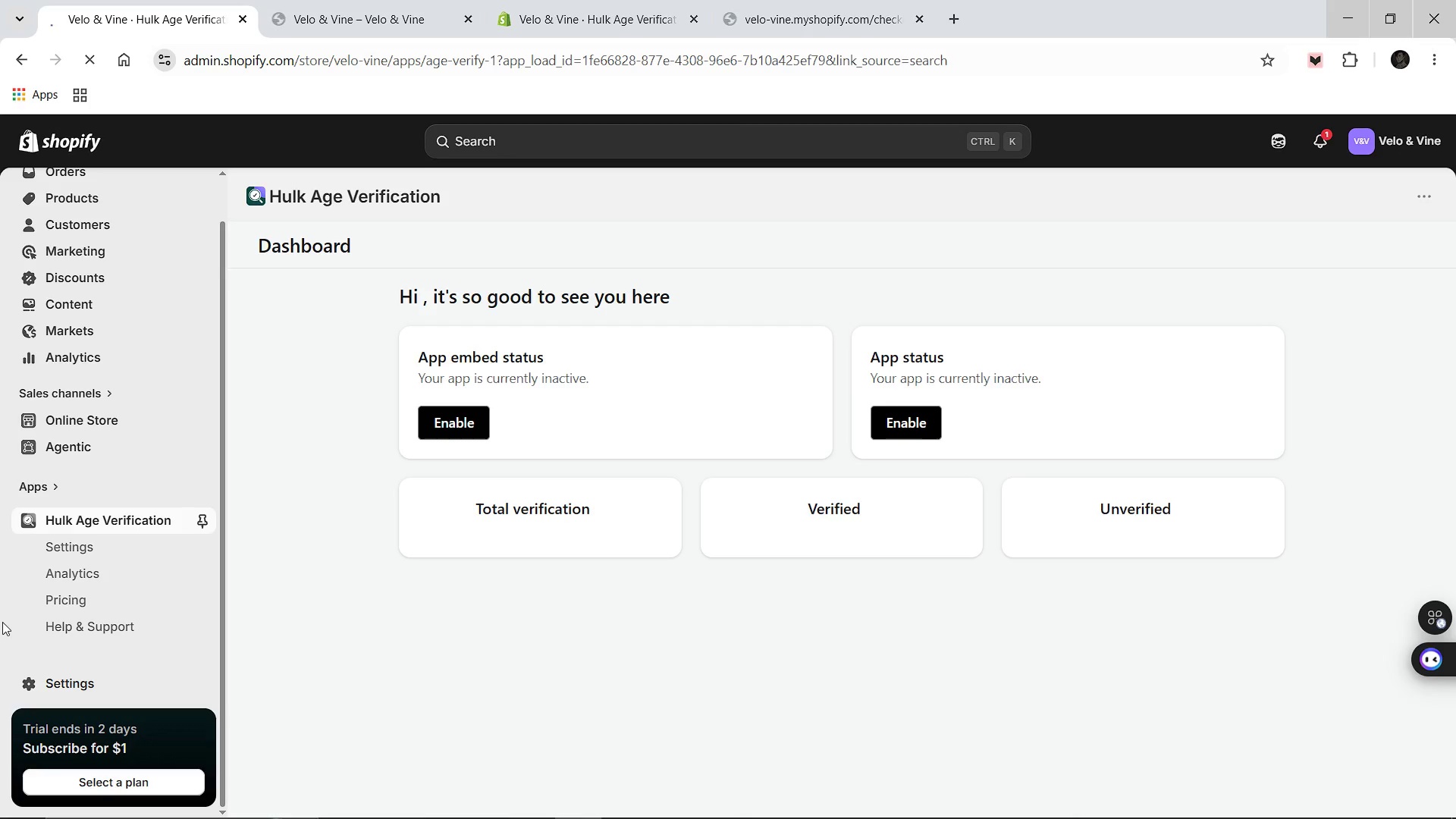 
wait(14.89)
 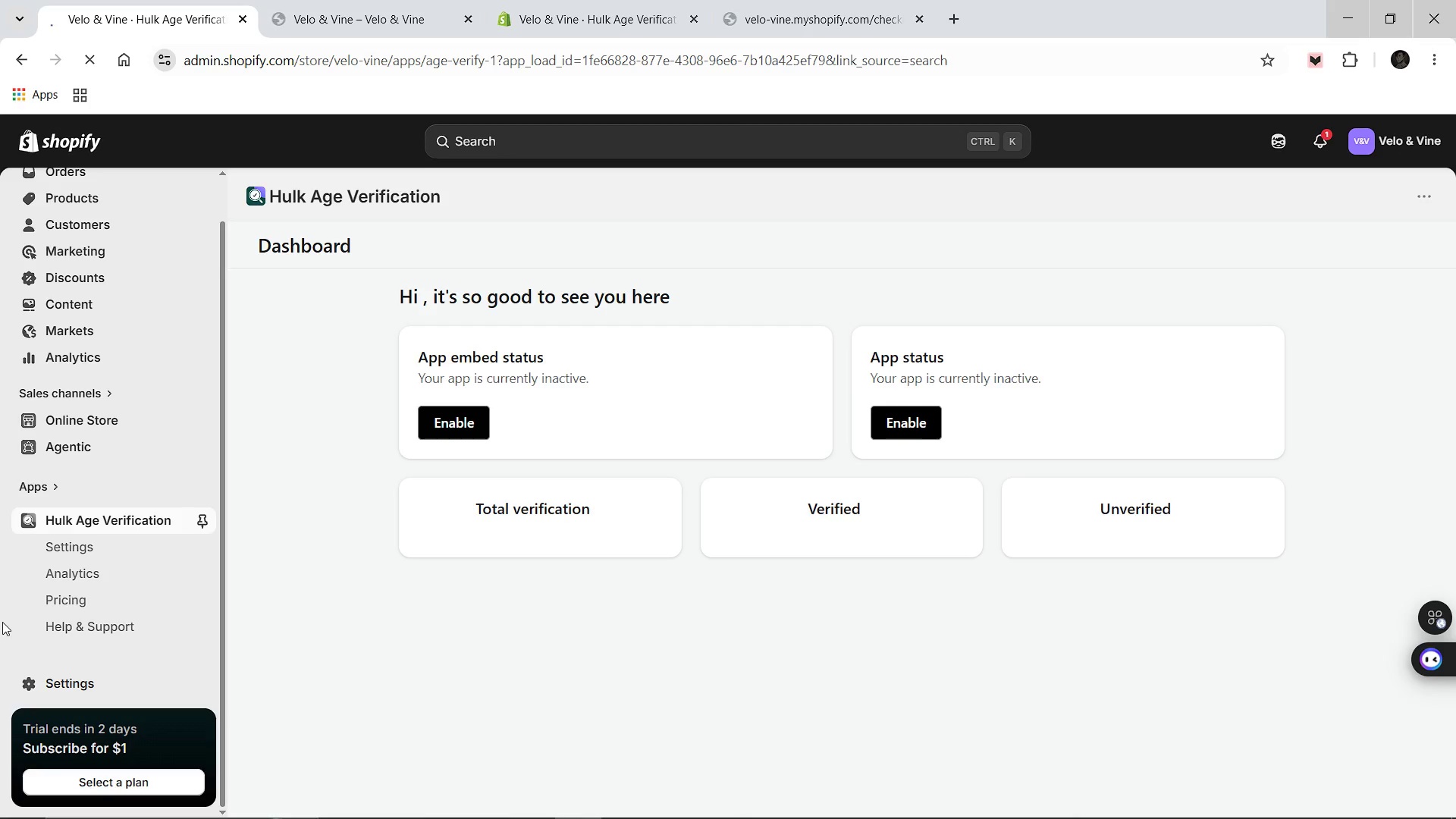 
left_click([546, 142])
 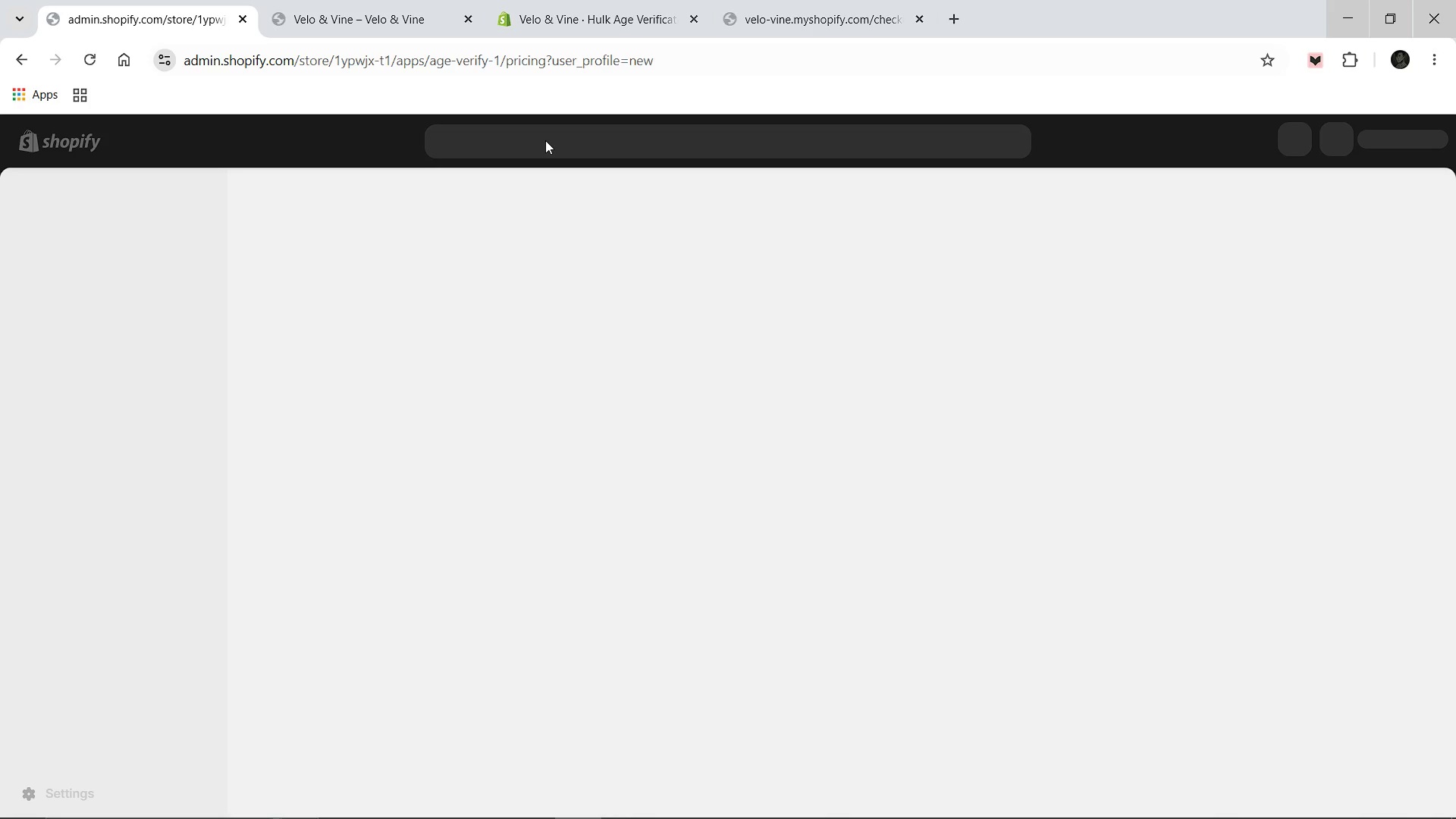 
wait(9.14)
 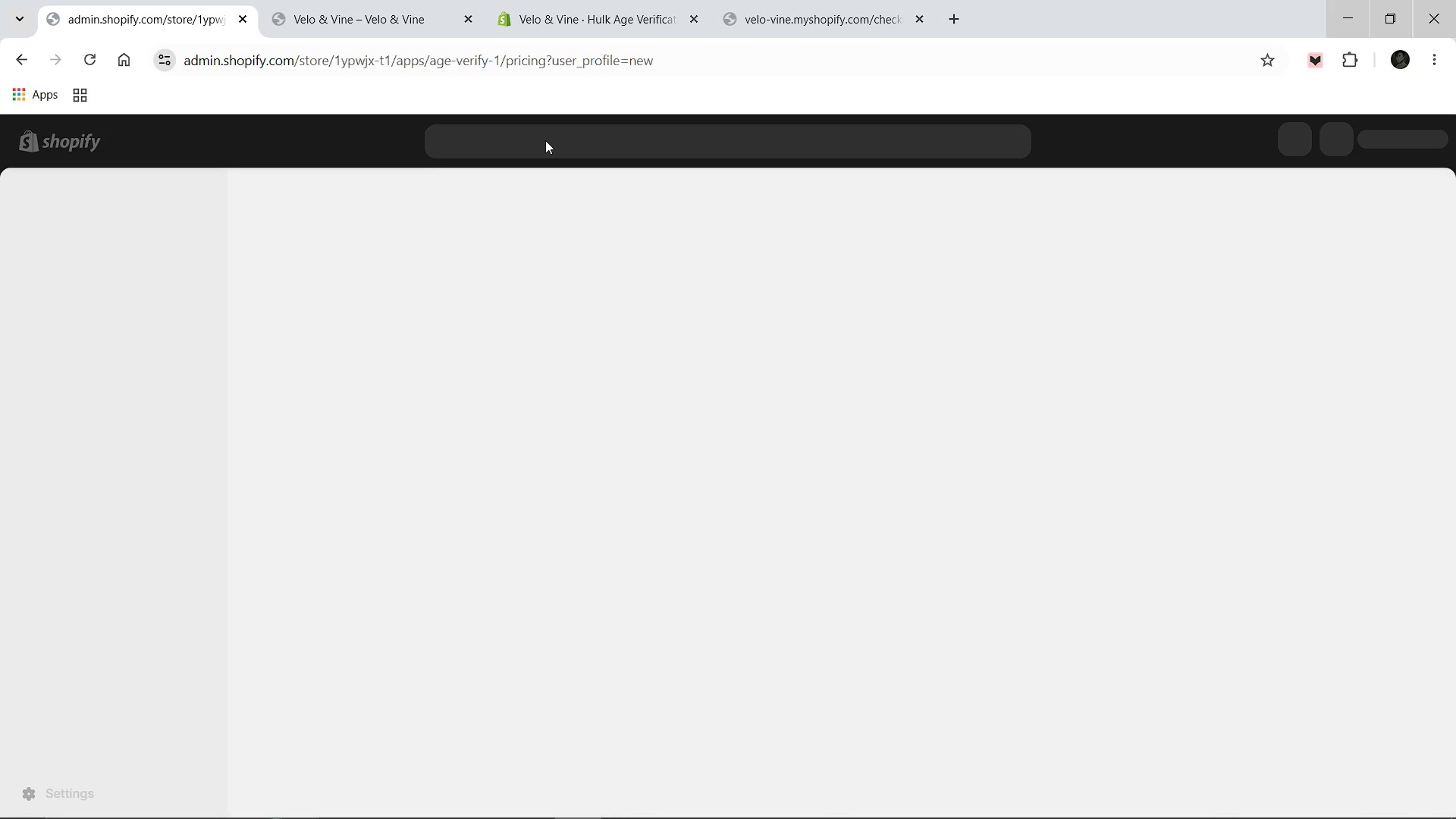 
left_click([629, 0])
 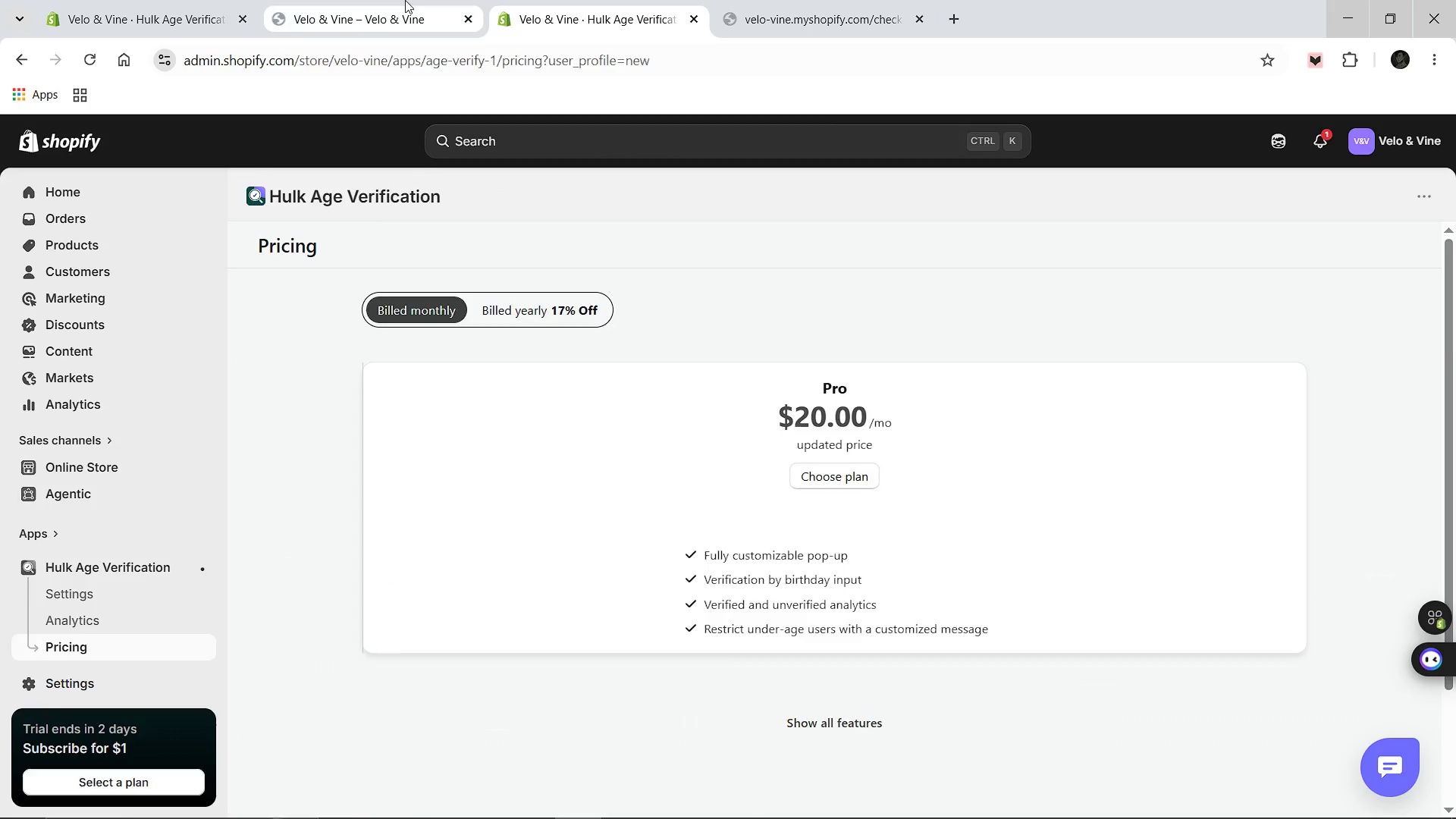 
left_click([404, 0])
 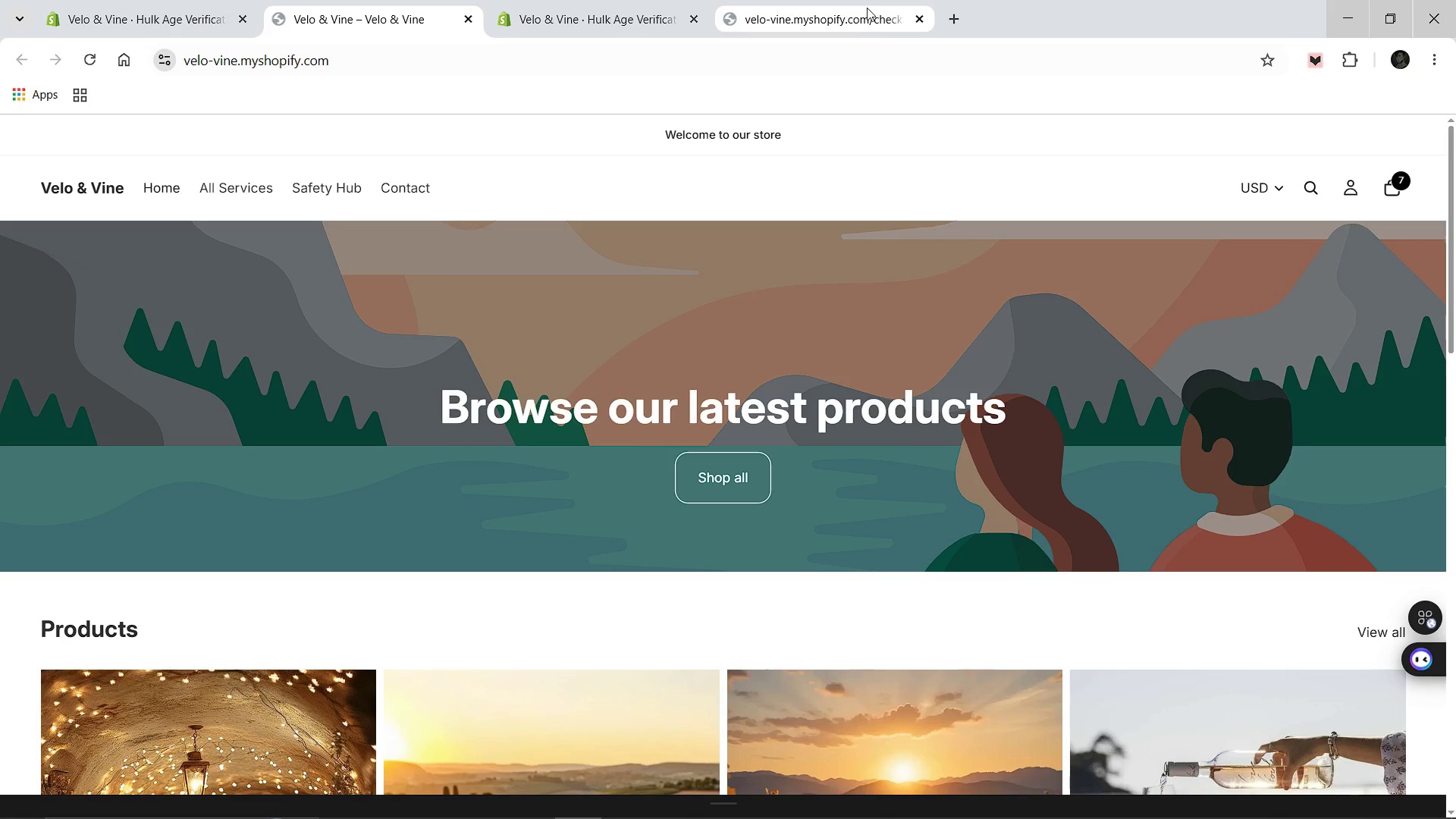 
left_click([867, 8])
 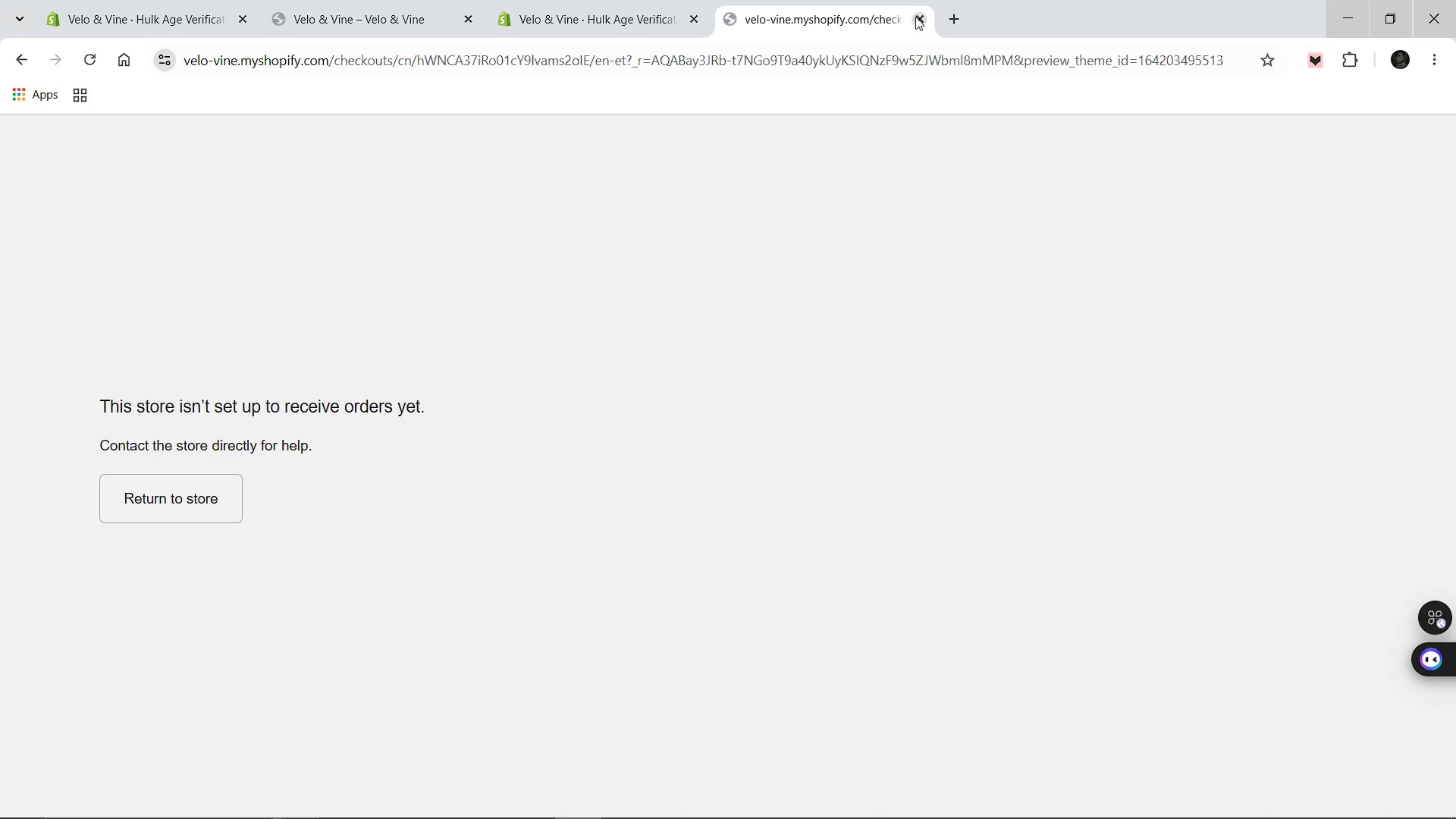 
left_click([915, 17])
 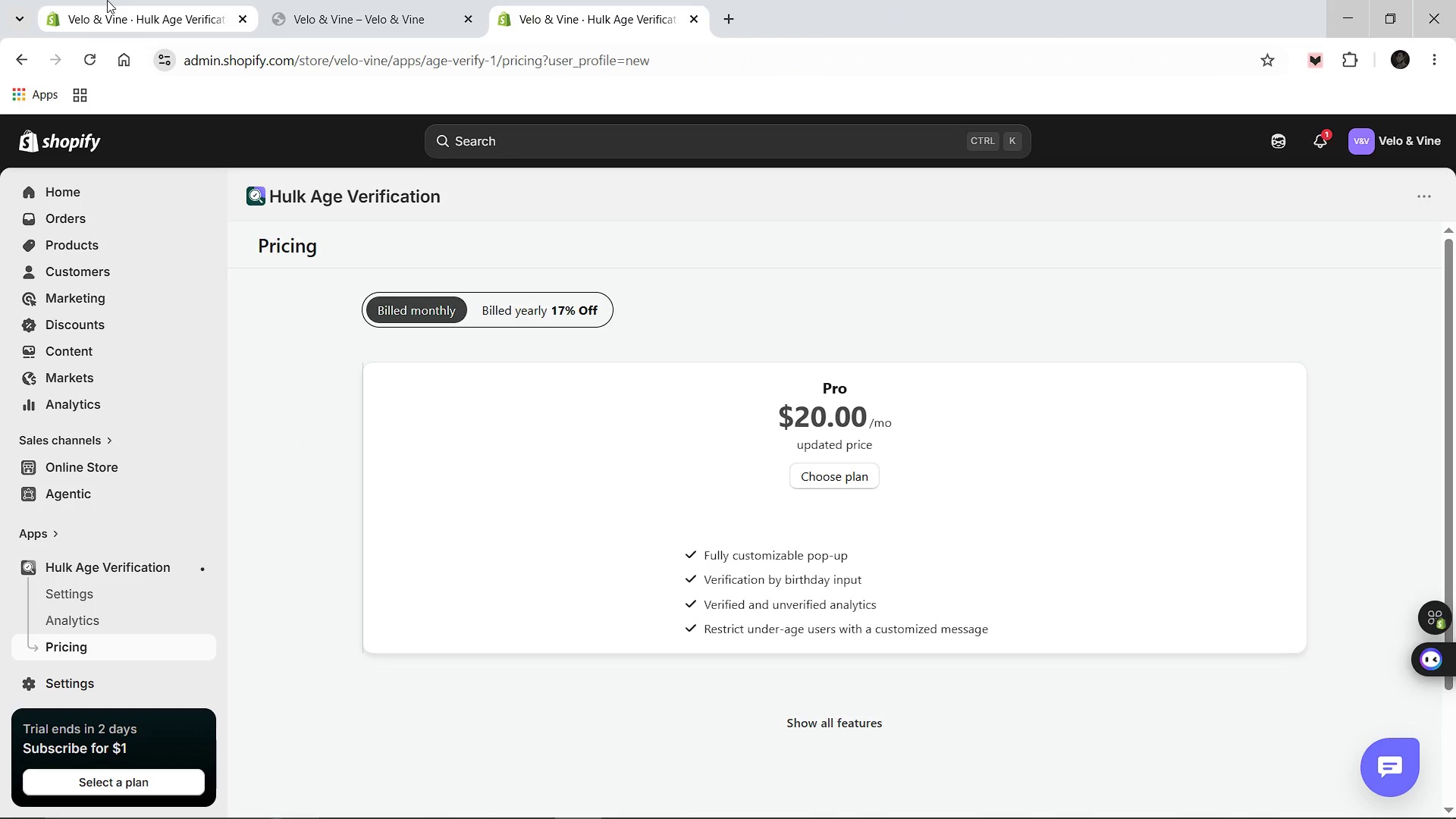 
left_click([107, 0])
 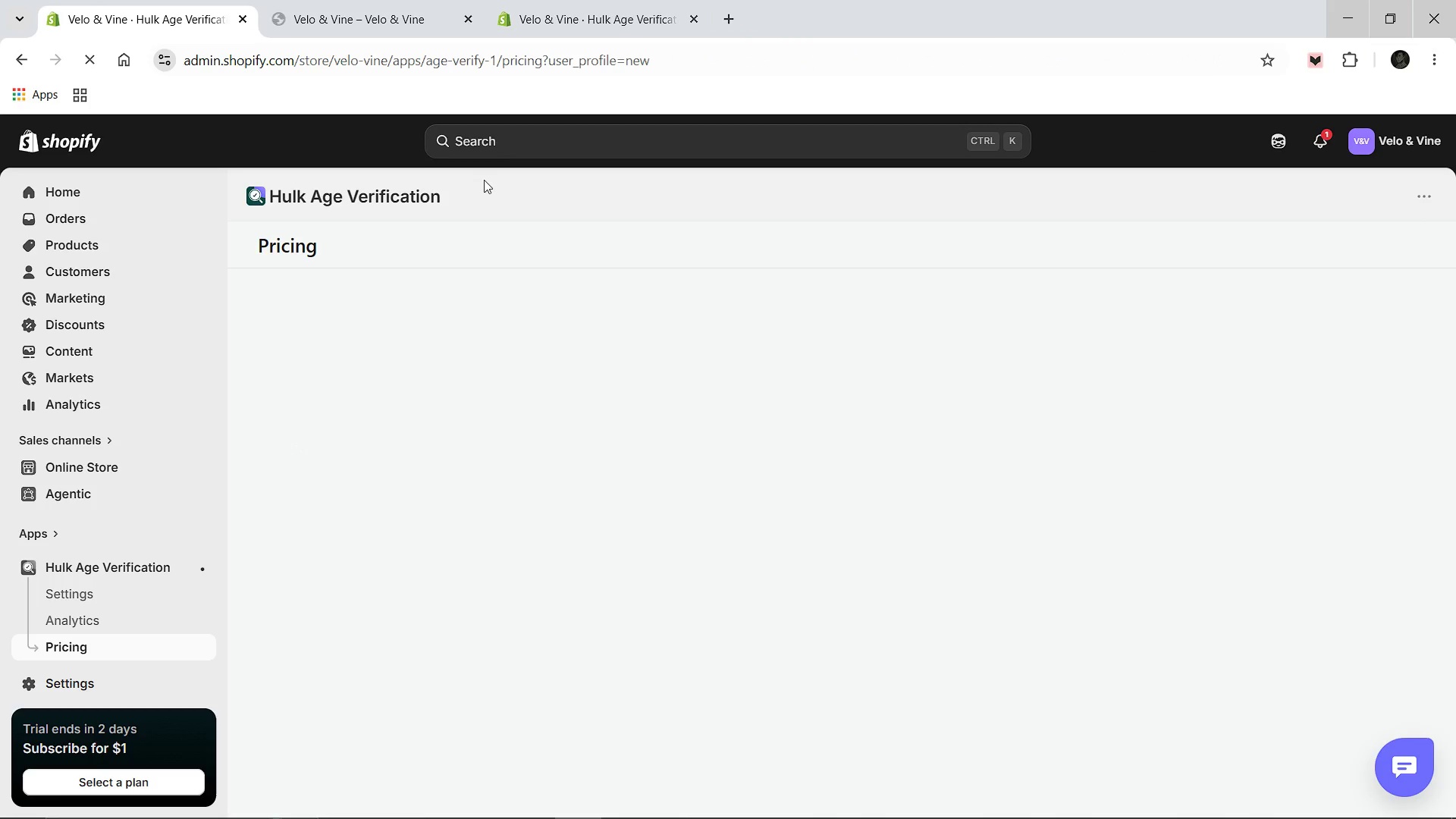 
left_click([508, 162])
 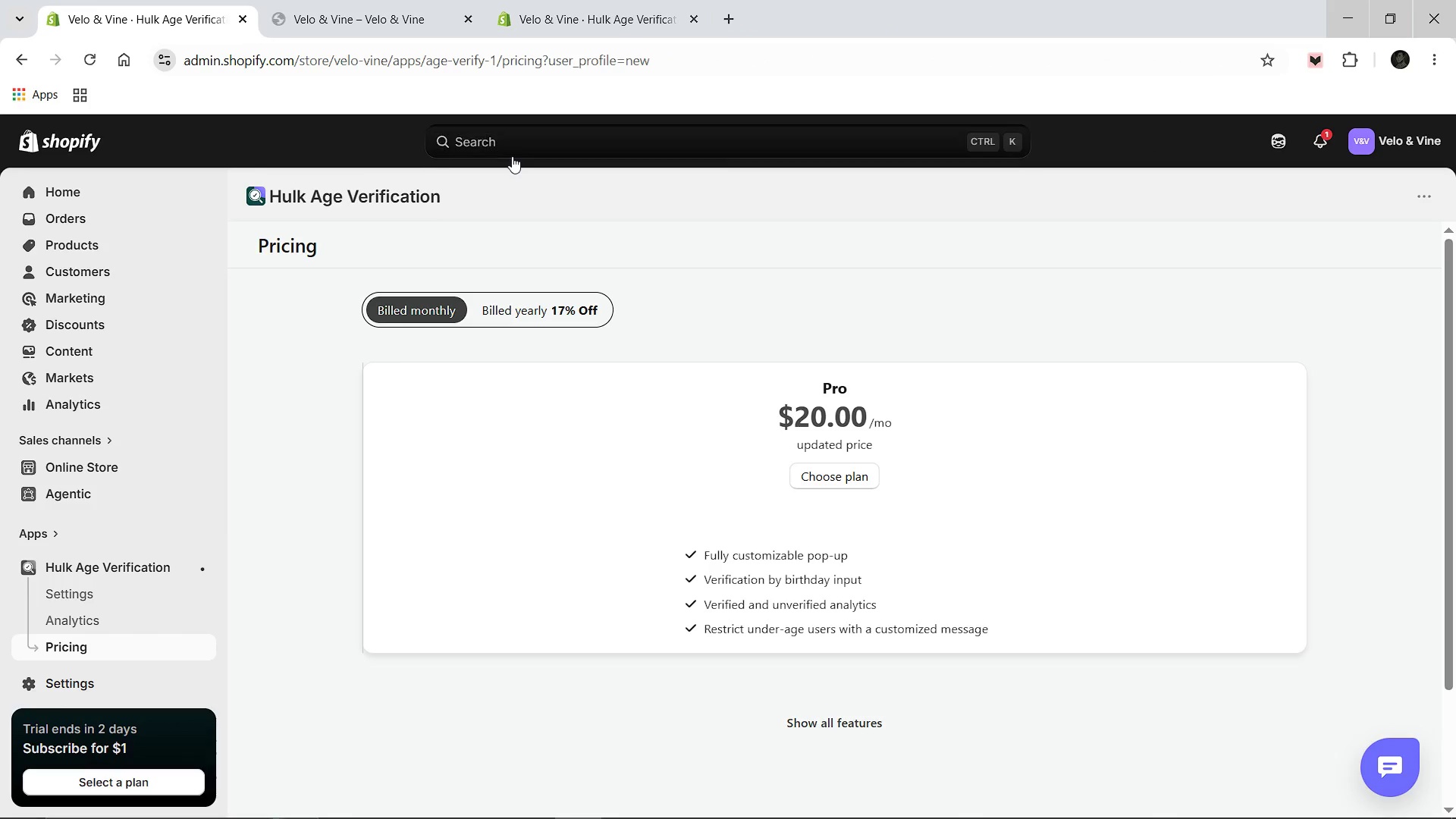 
left_click([512, 156])
 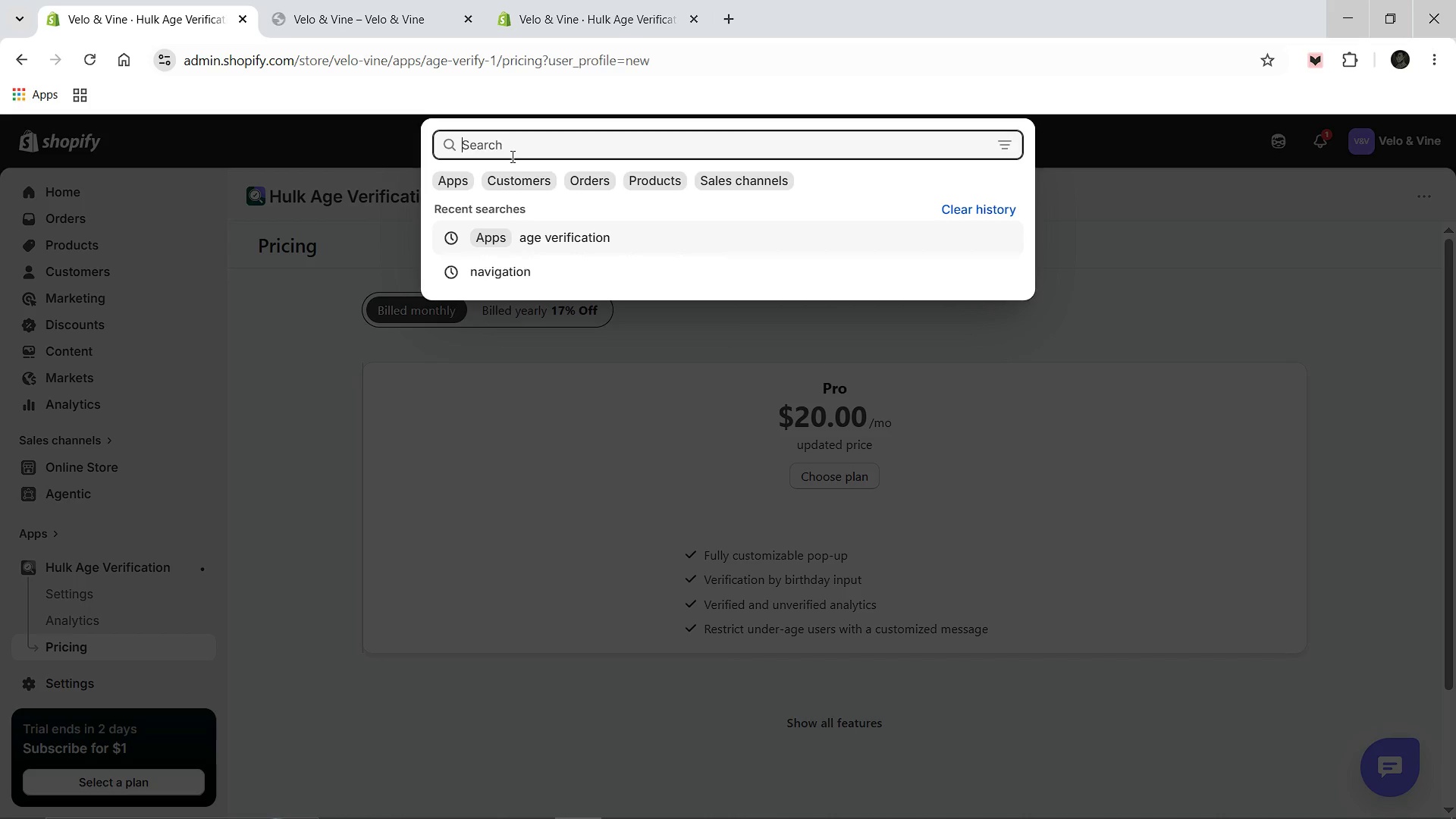 
type(age verification)
 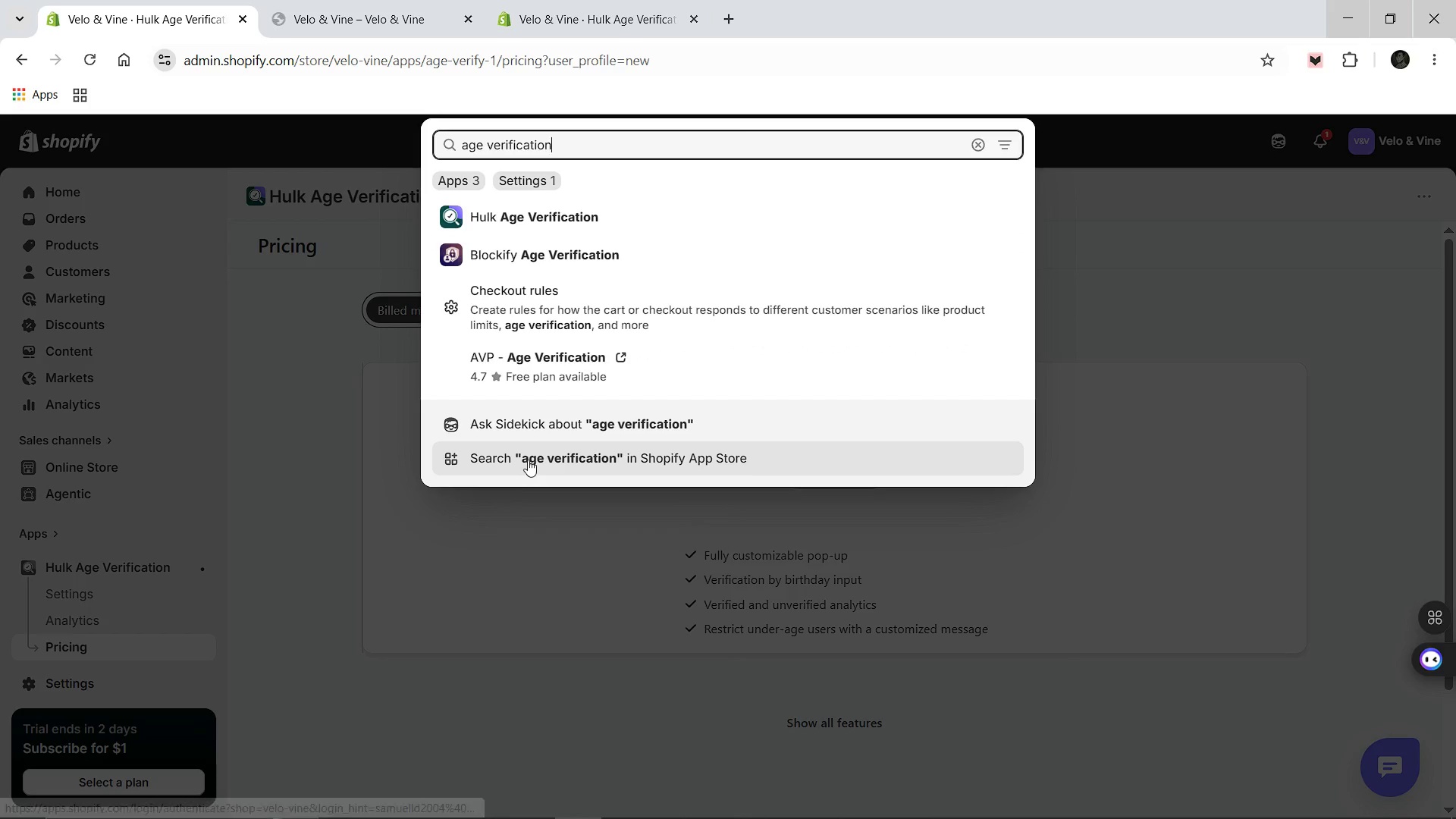 
left_click([528, 460])
 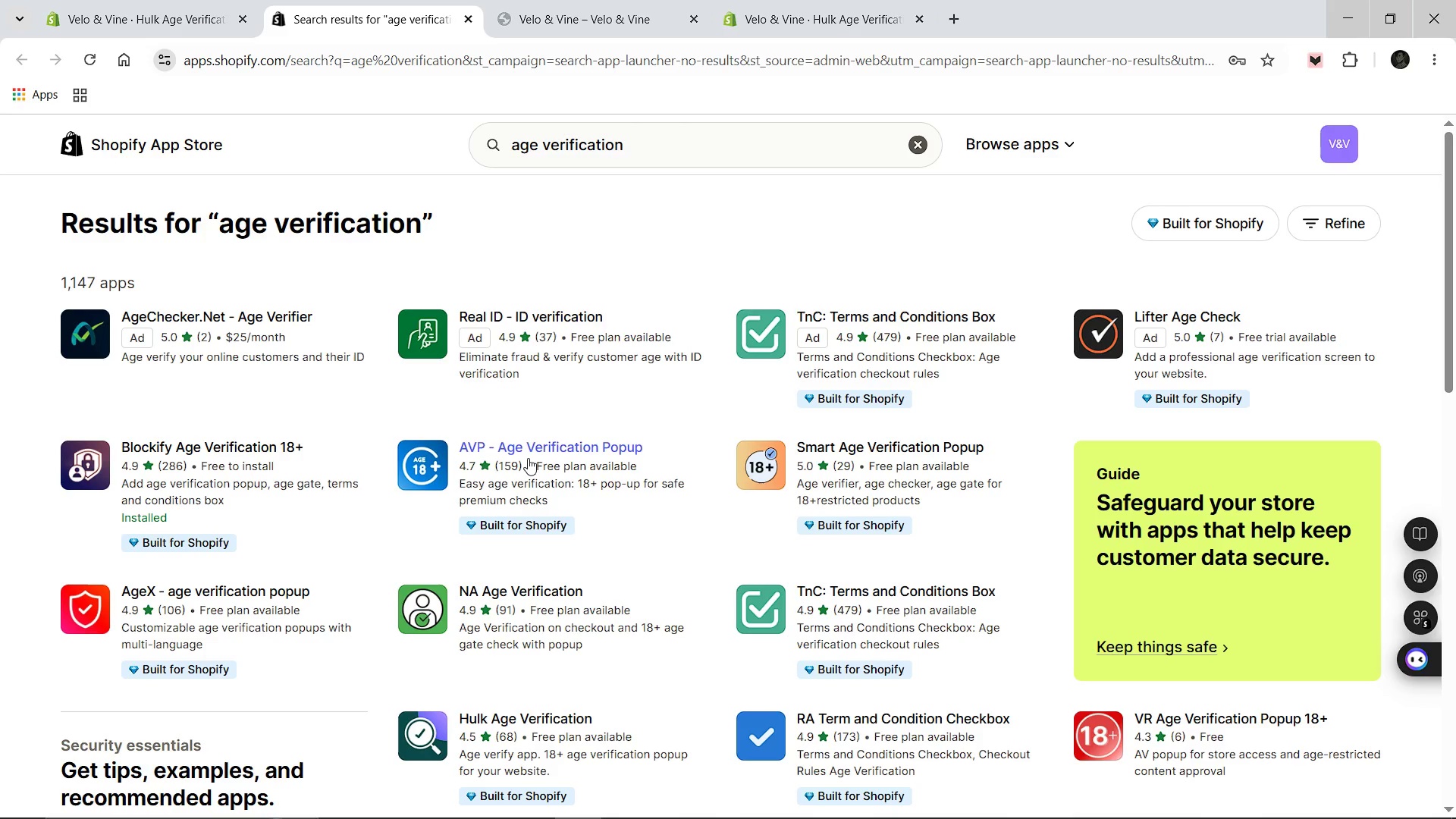 
wait(24.44)
 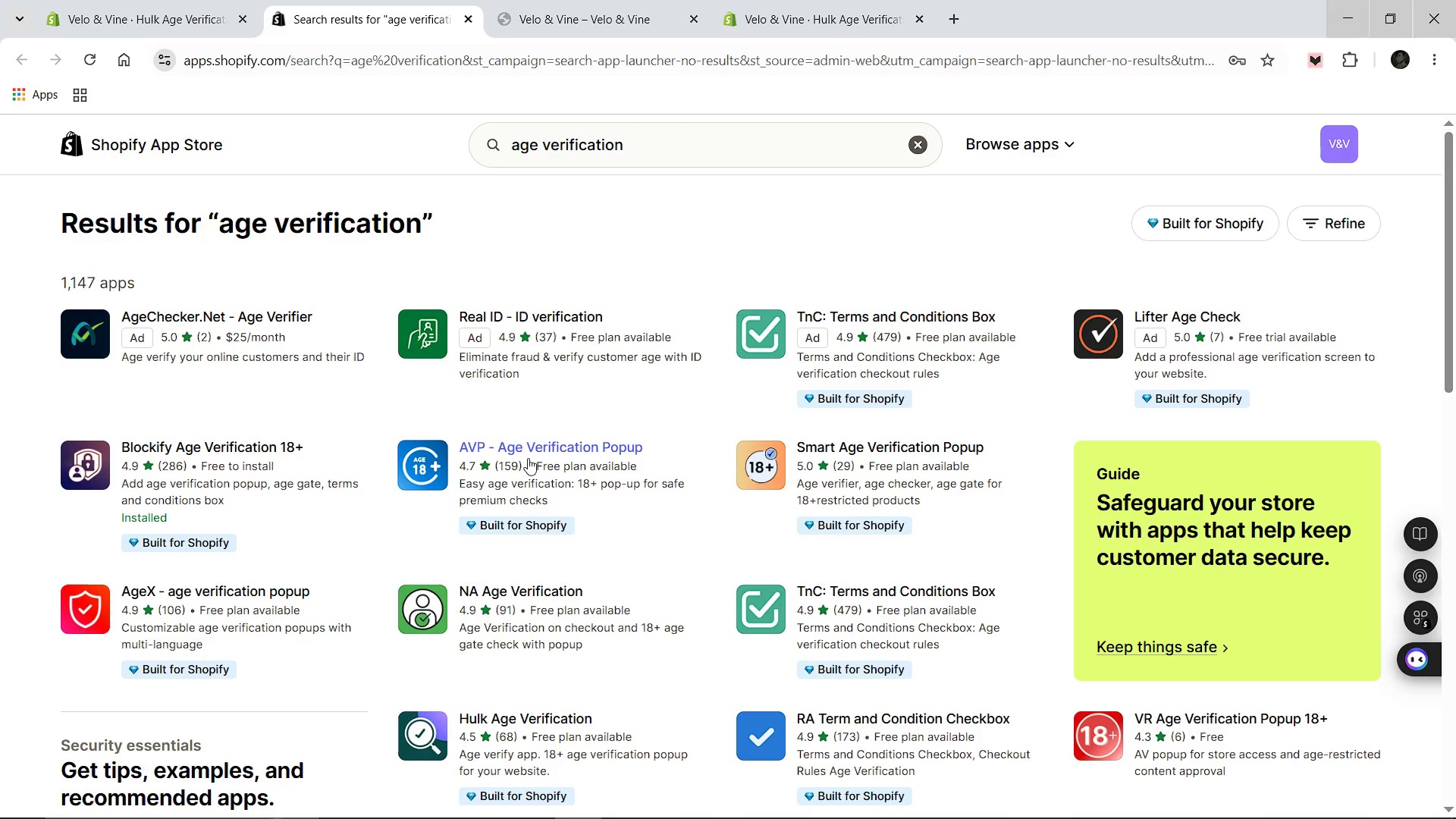 
left_click([497, 446])
 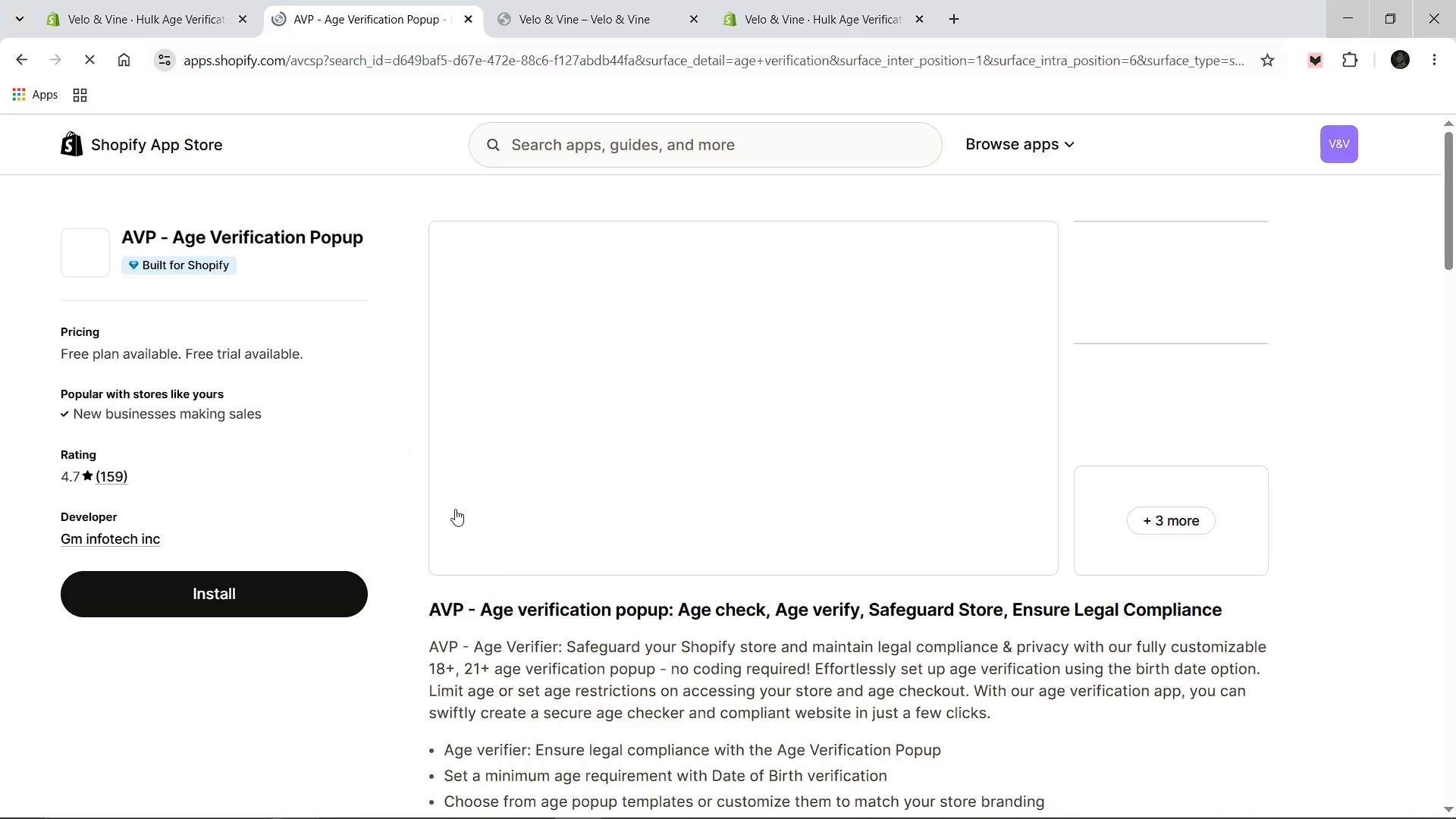 
left_click([277, 589])
 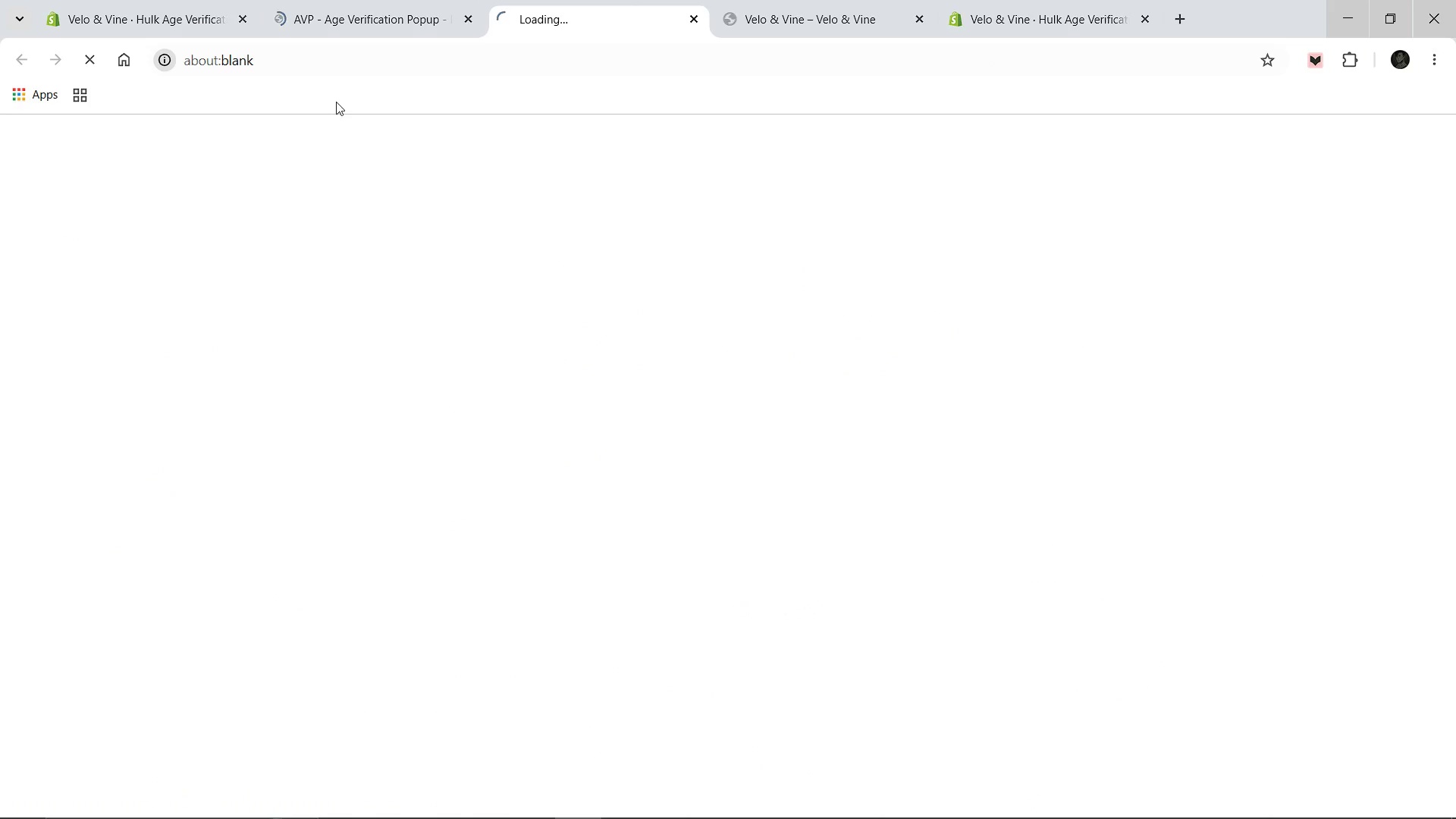 
mouse_move([476, 22])
 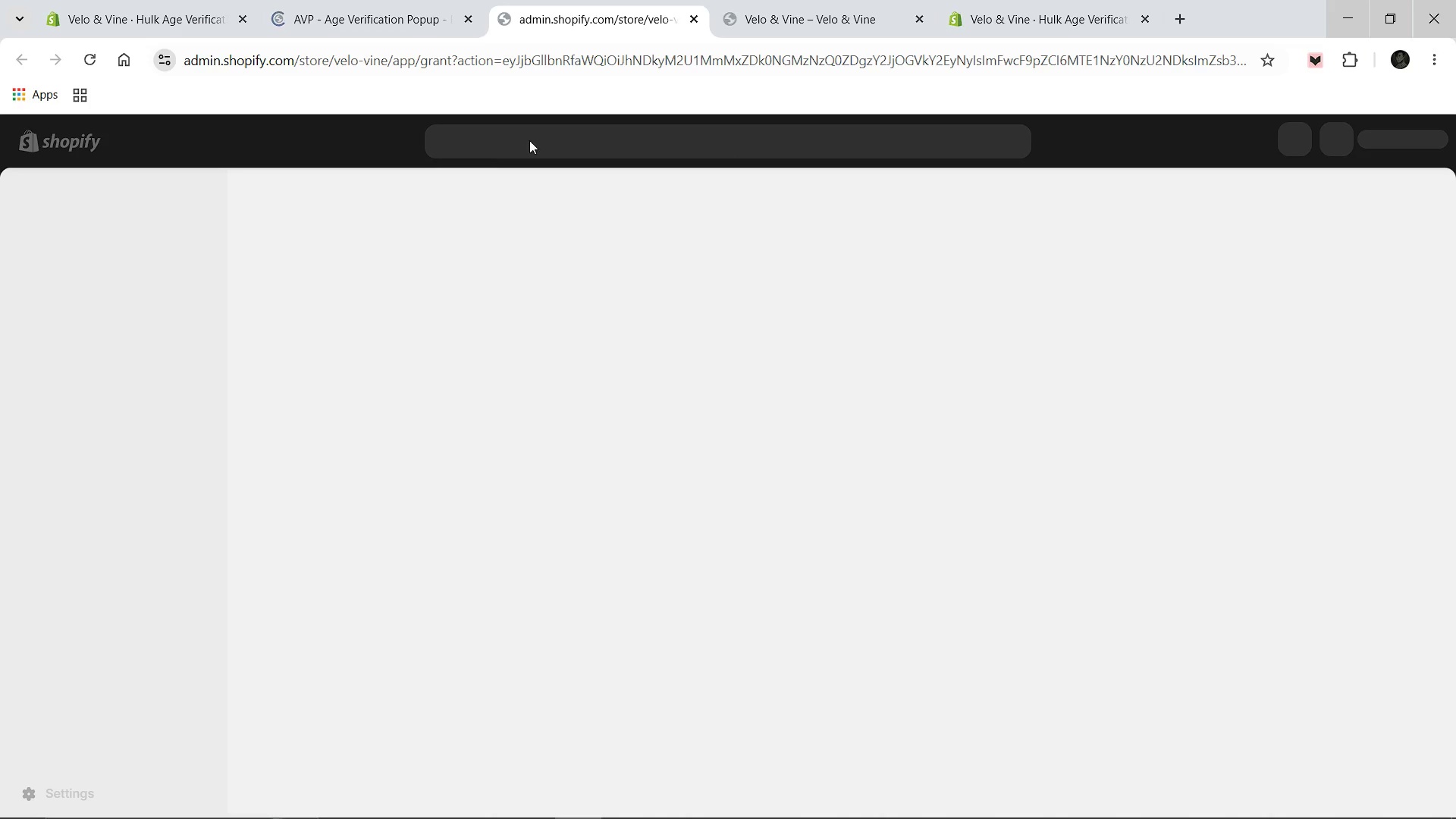 
mouse_move([477, 158])
 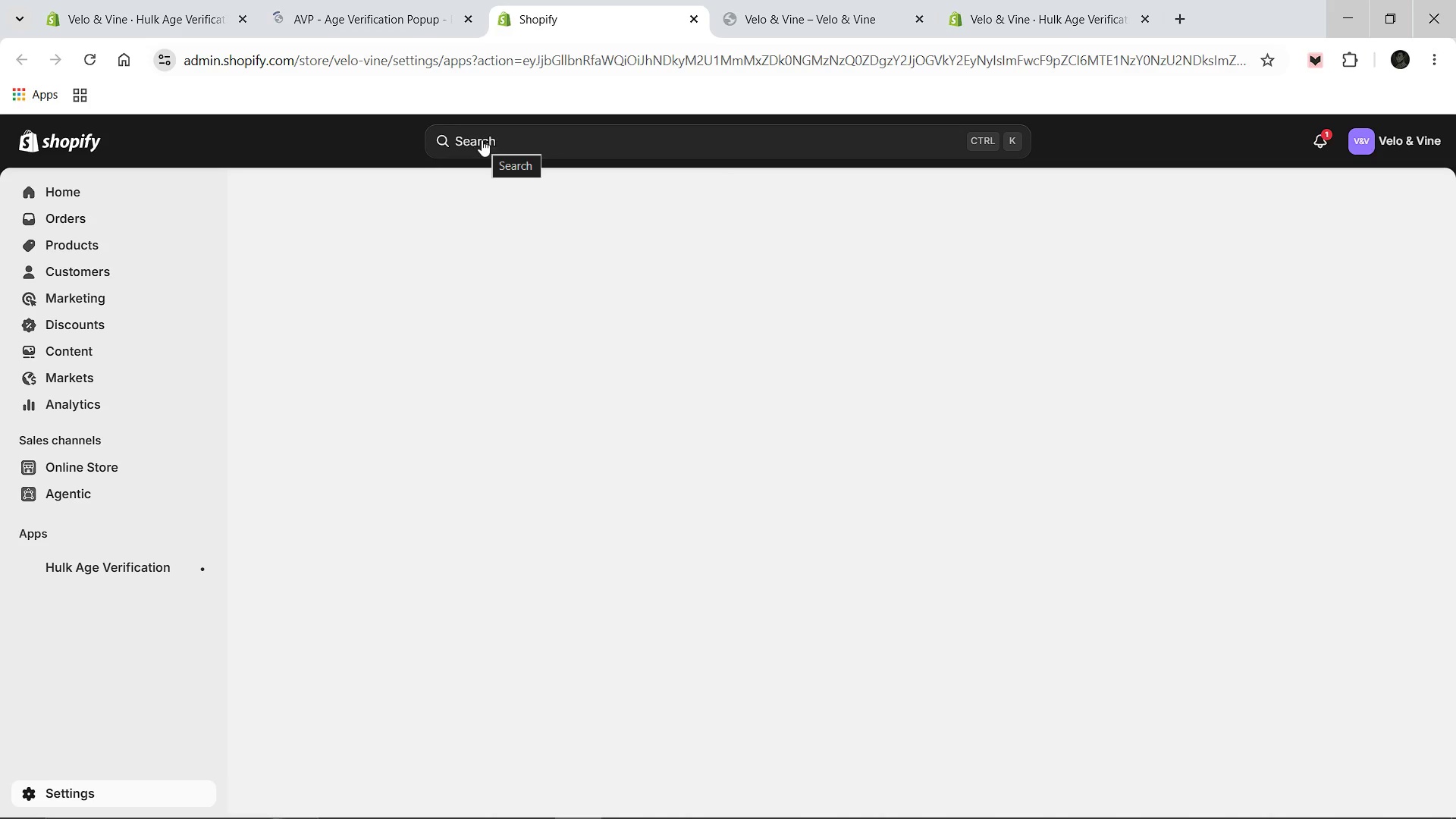 
mouse_move([495, 244])
 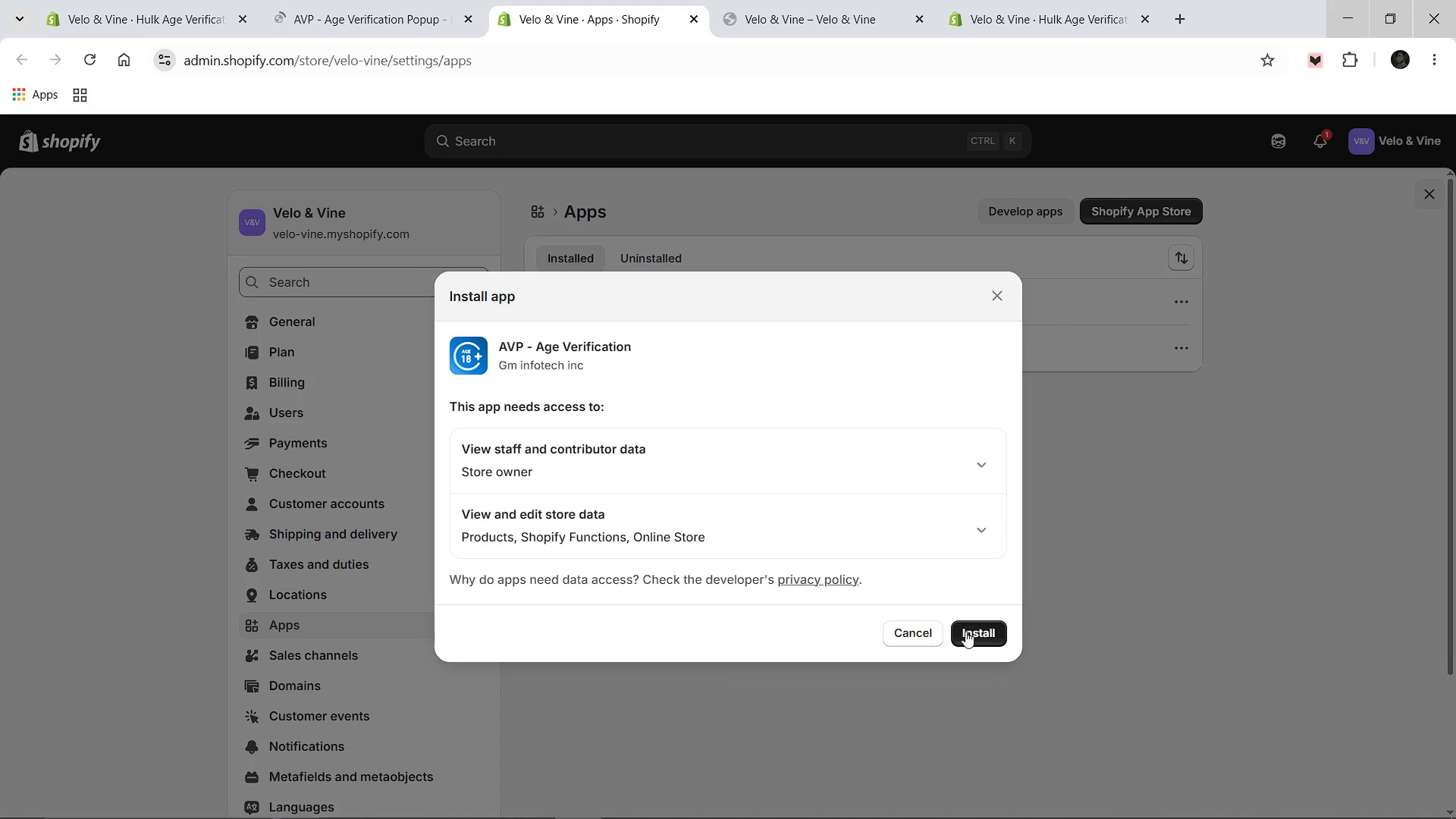 
left_click([966, 631])
 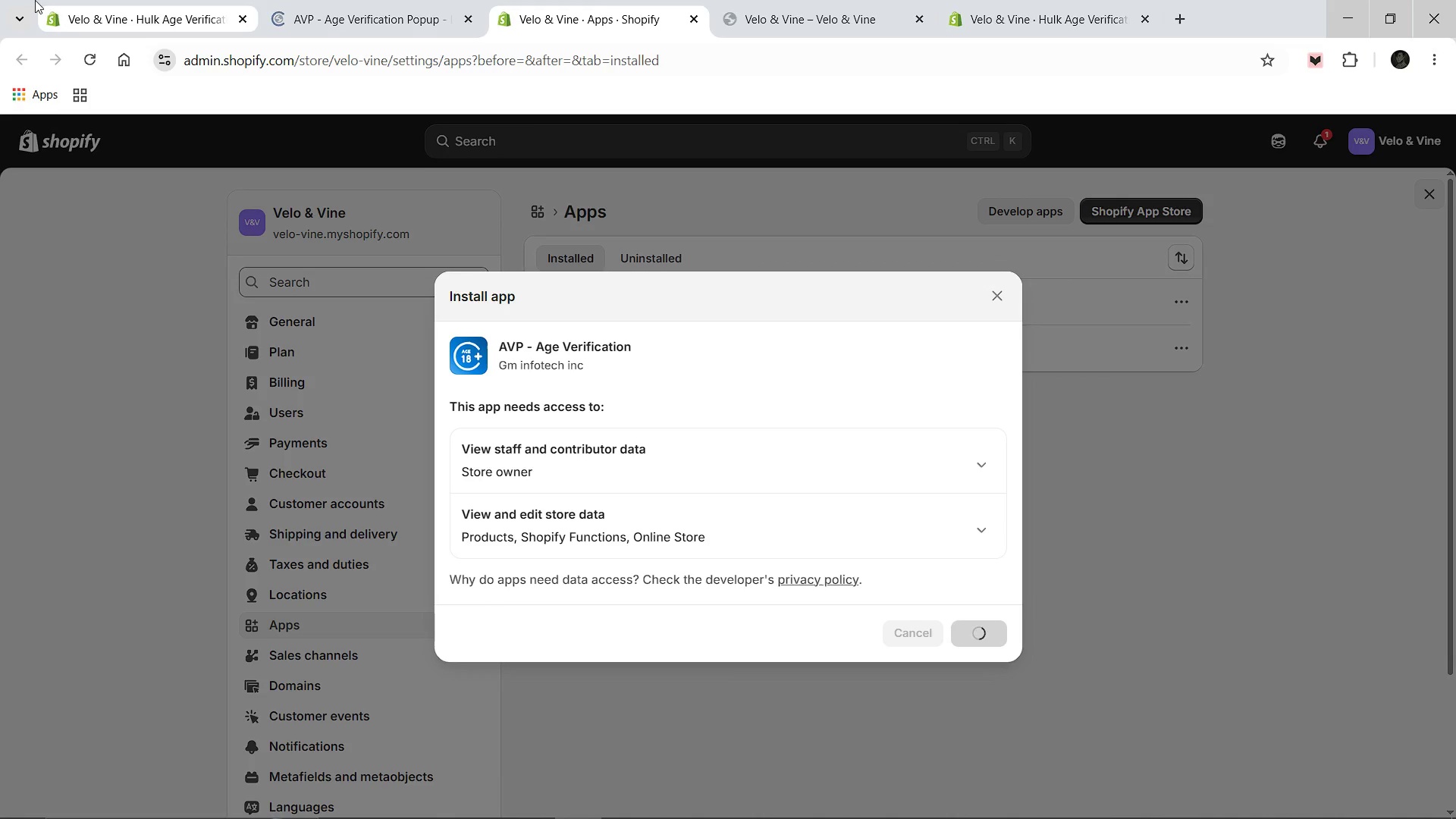 
left_click([62, 2])
 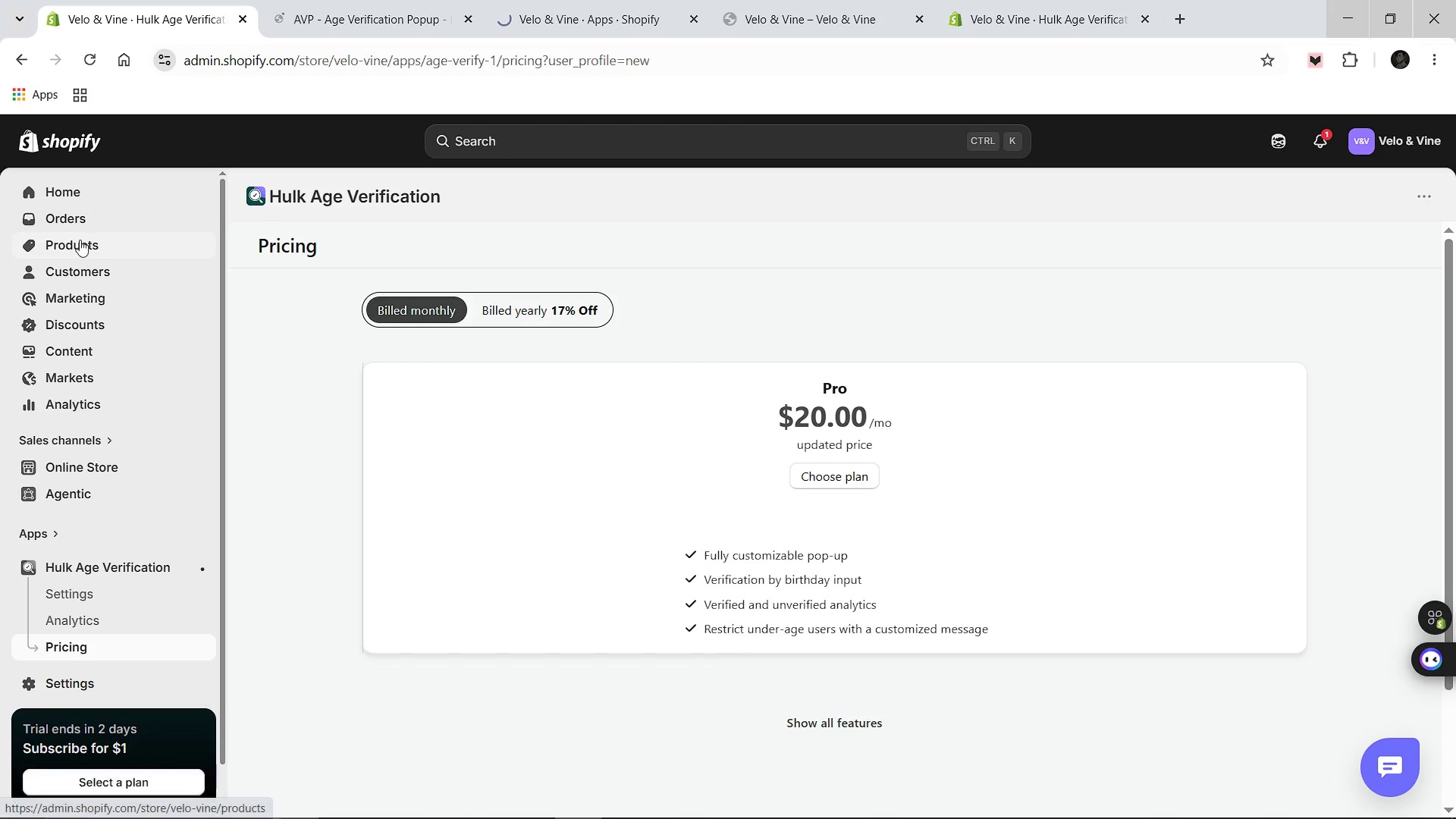 
left_click([79, 241])
 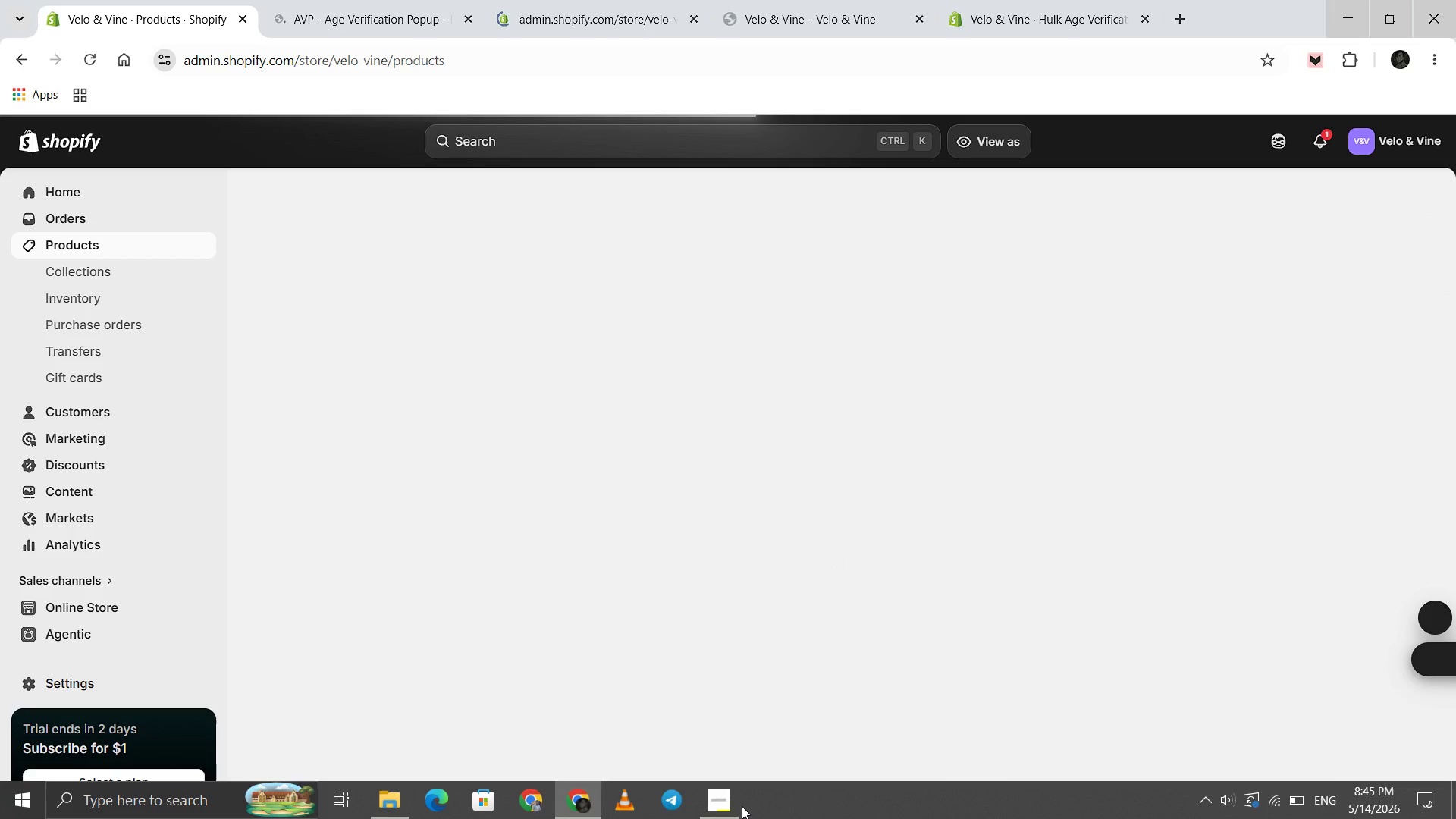 
left_click([707, 806])